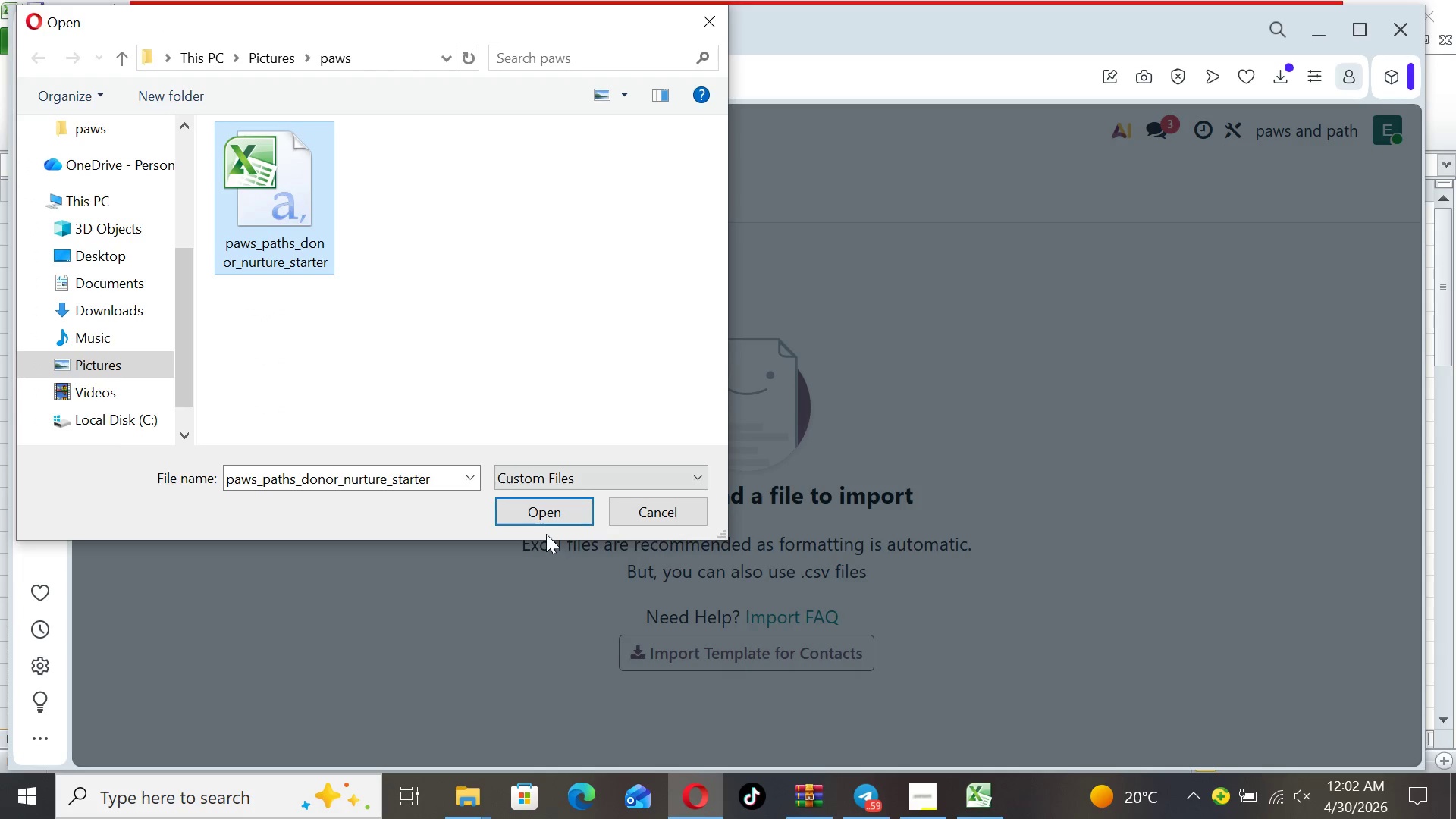 
left_click([541, 508])
 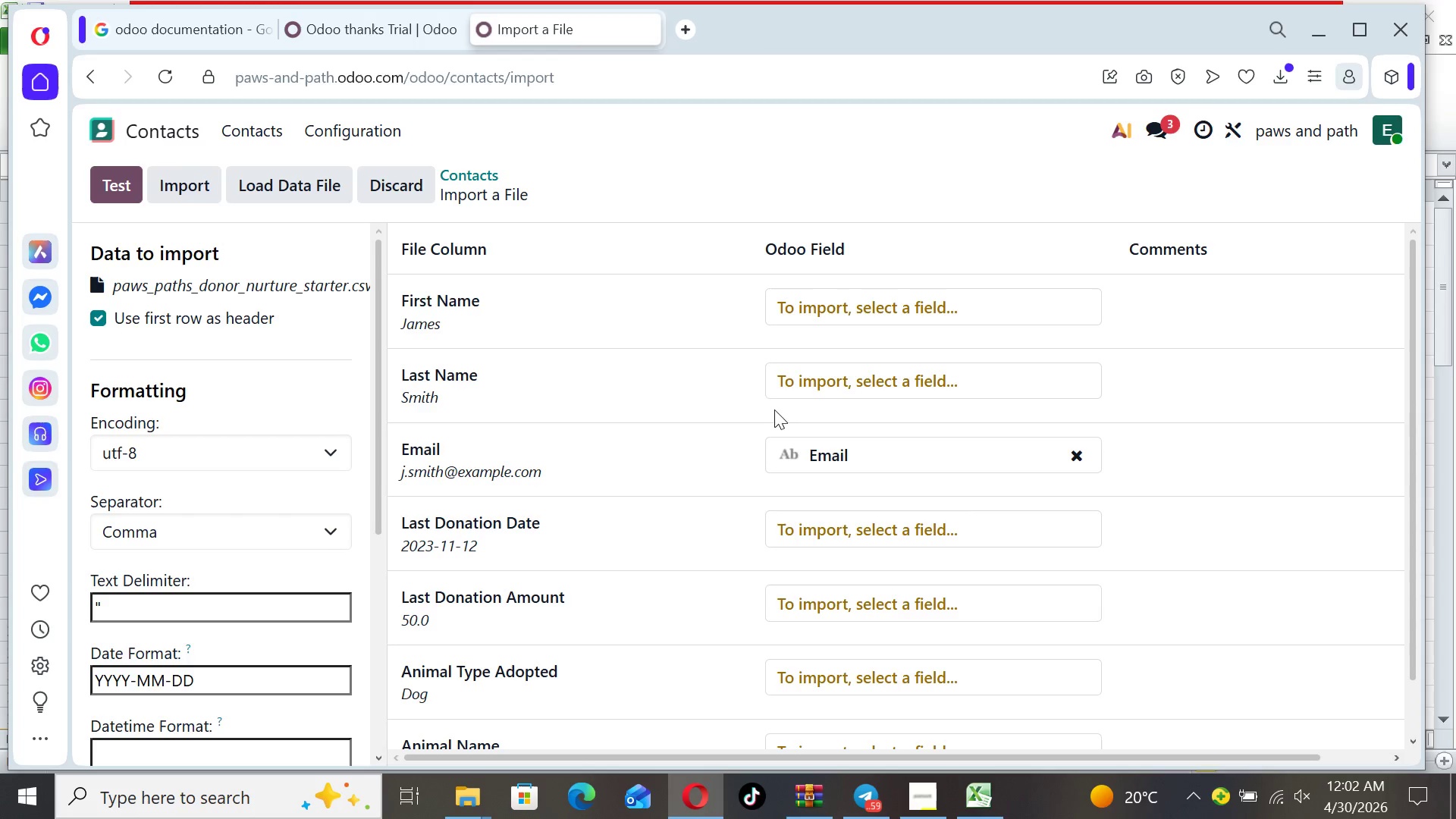 
left_click([883, 302])
 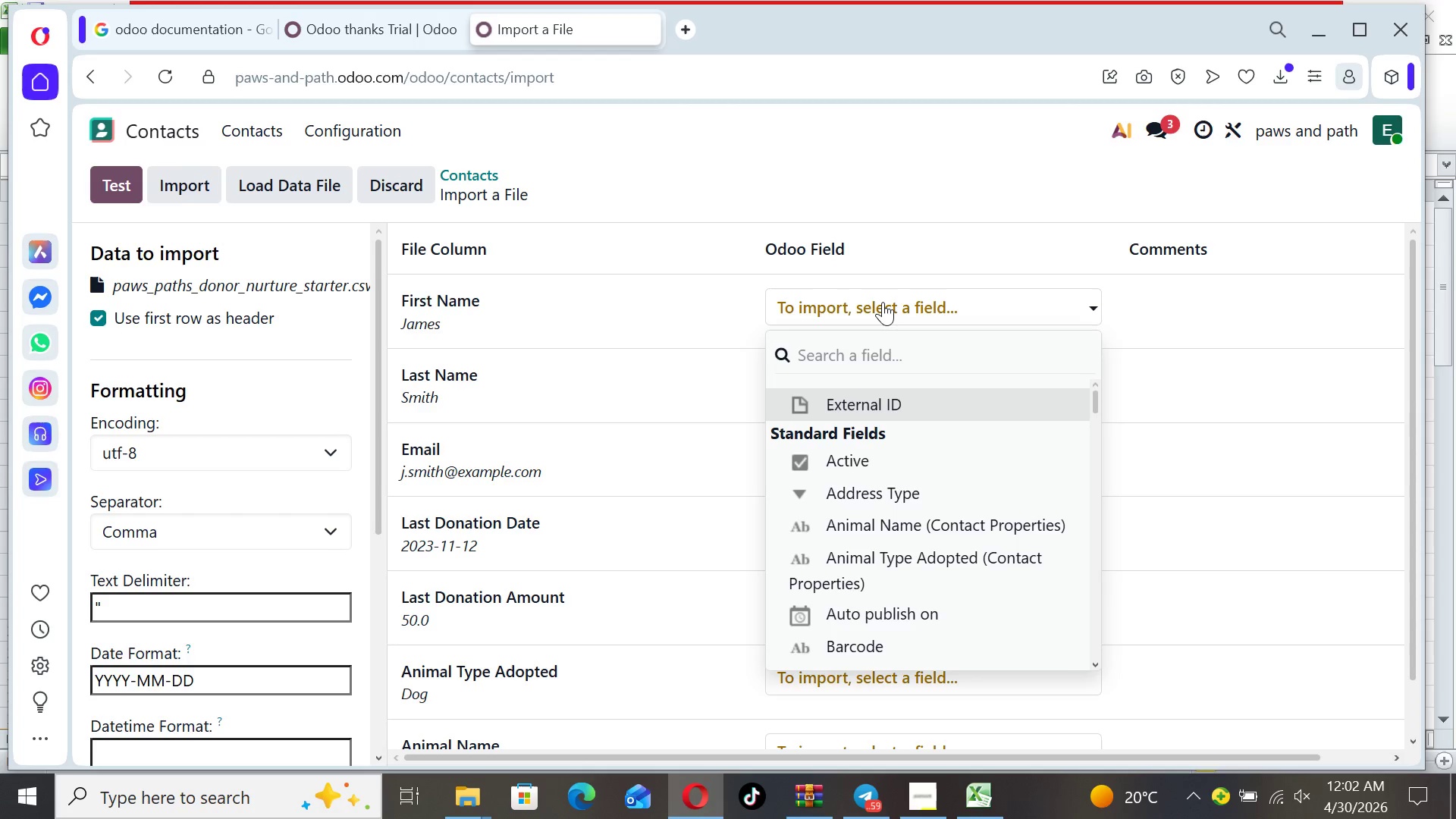 
type(fi)
 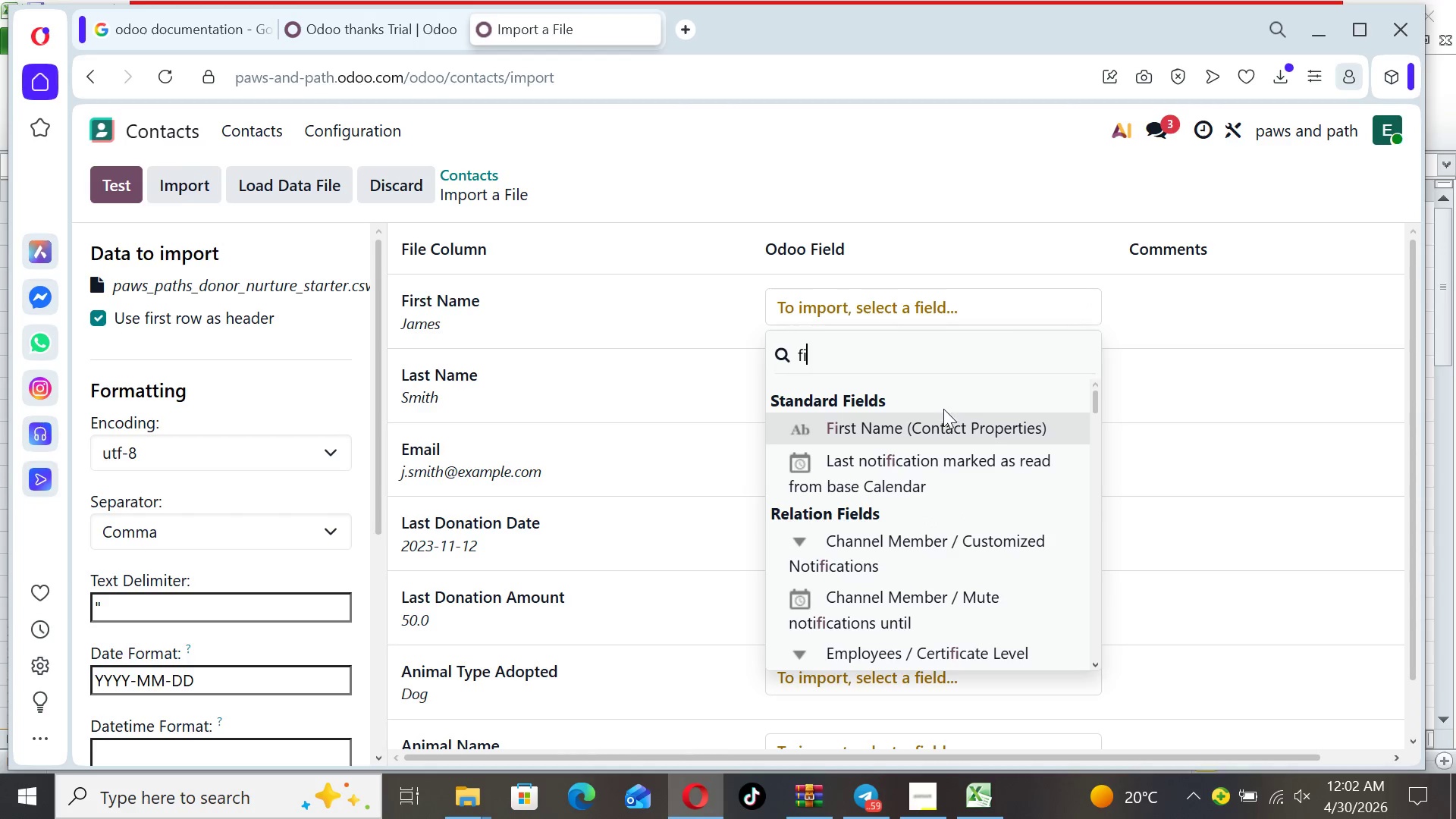 
left_click([938, 426])
 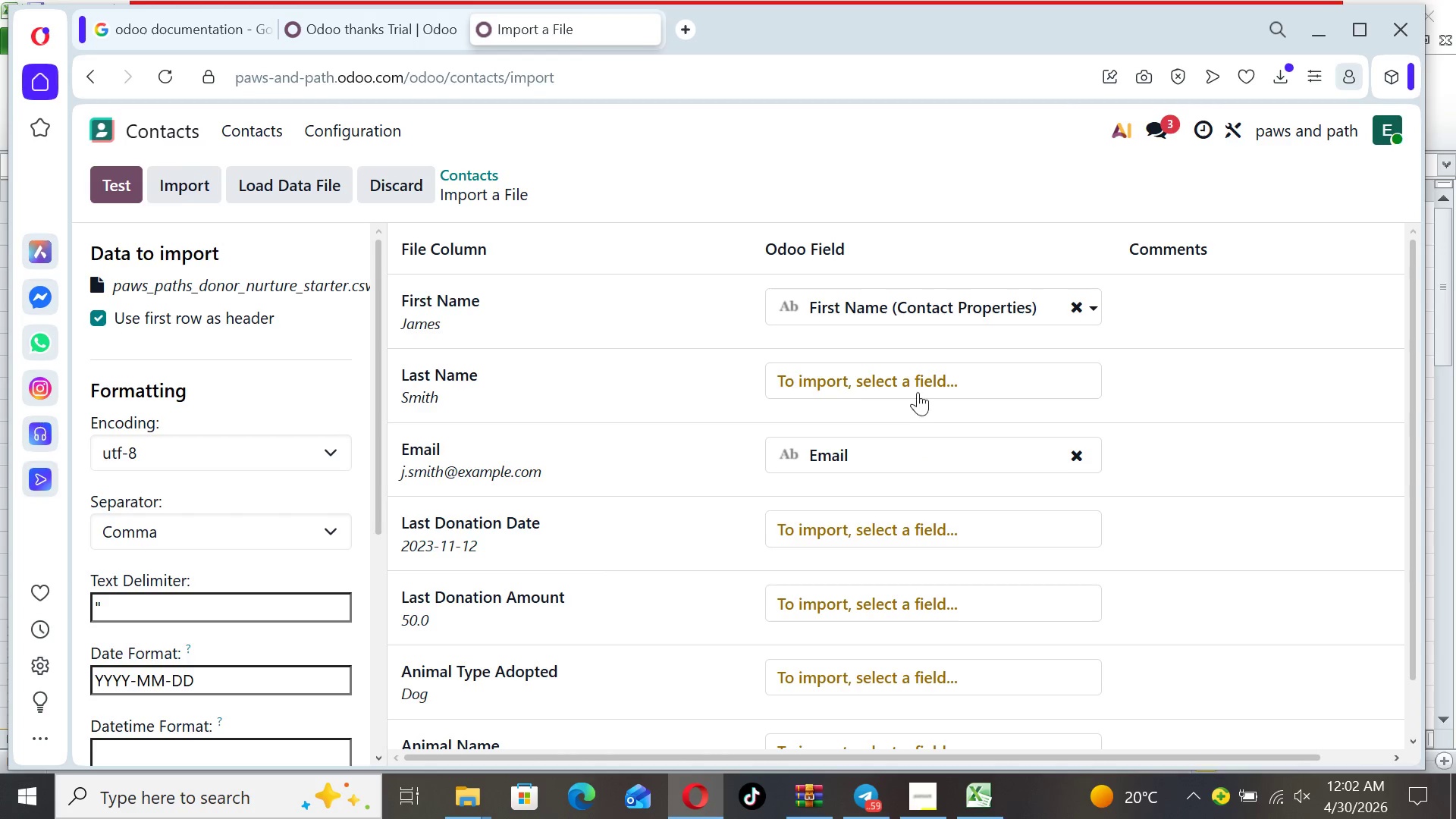 
left_click([918, 374])
 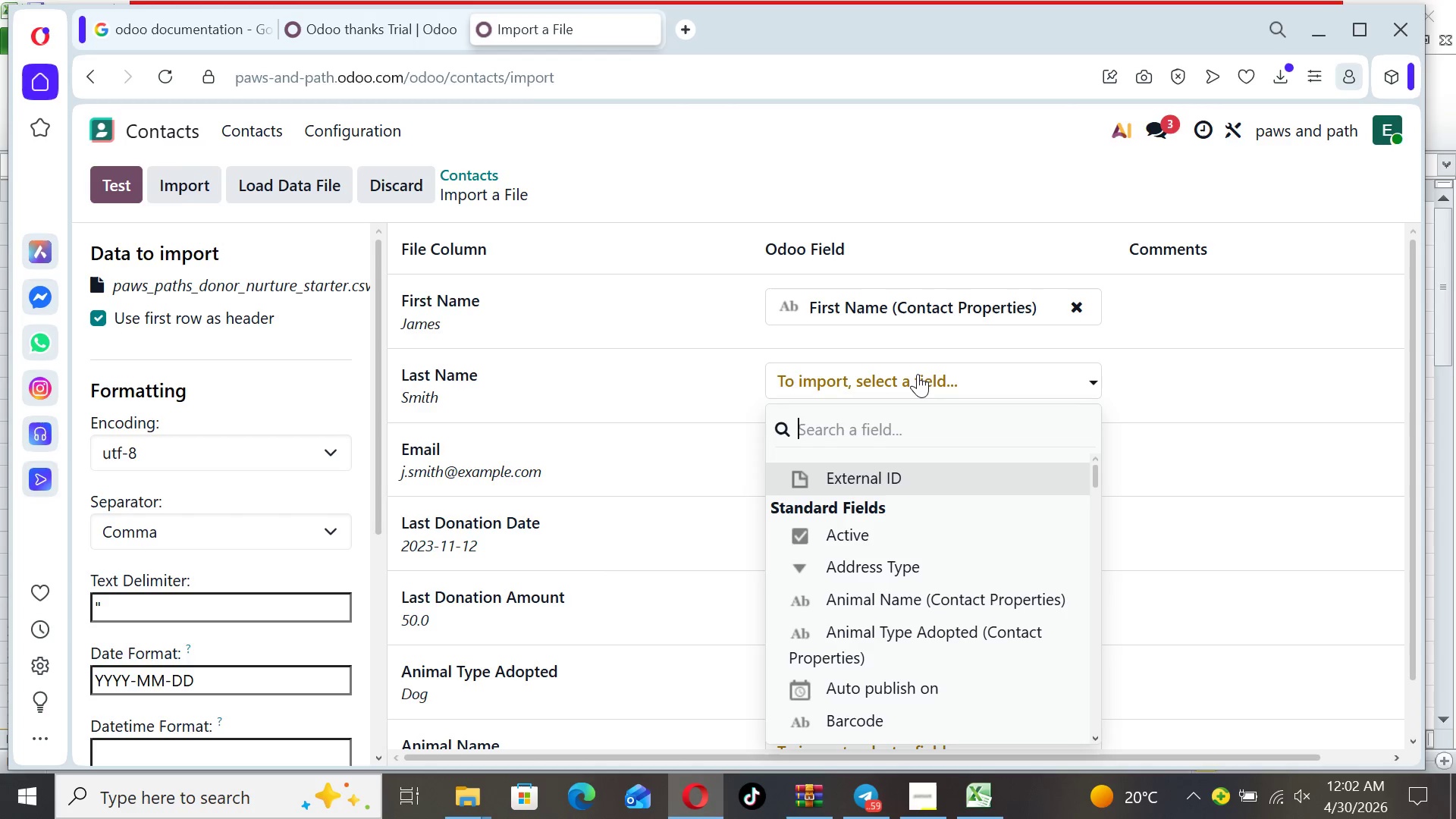 
type(la)
 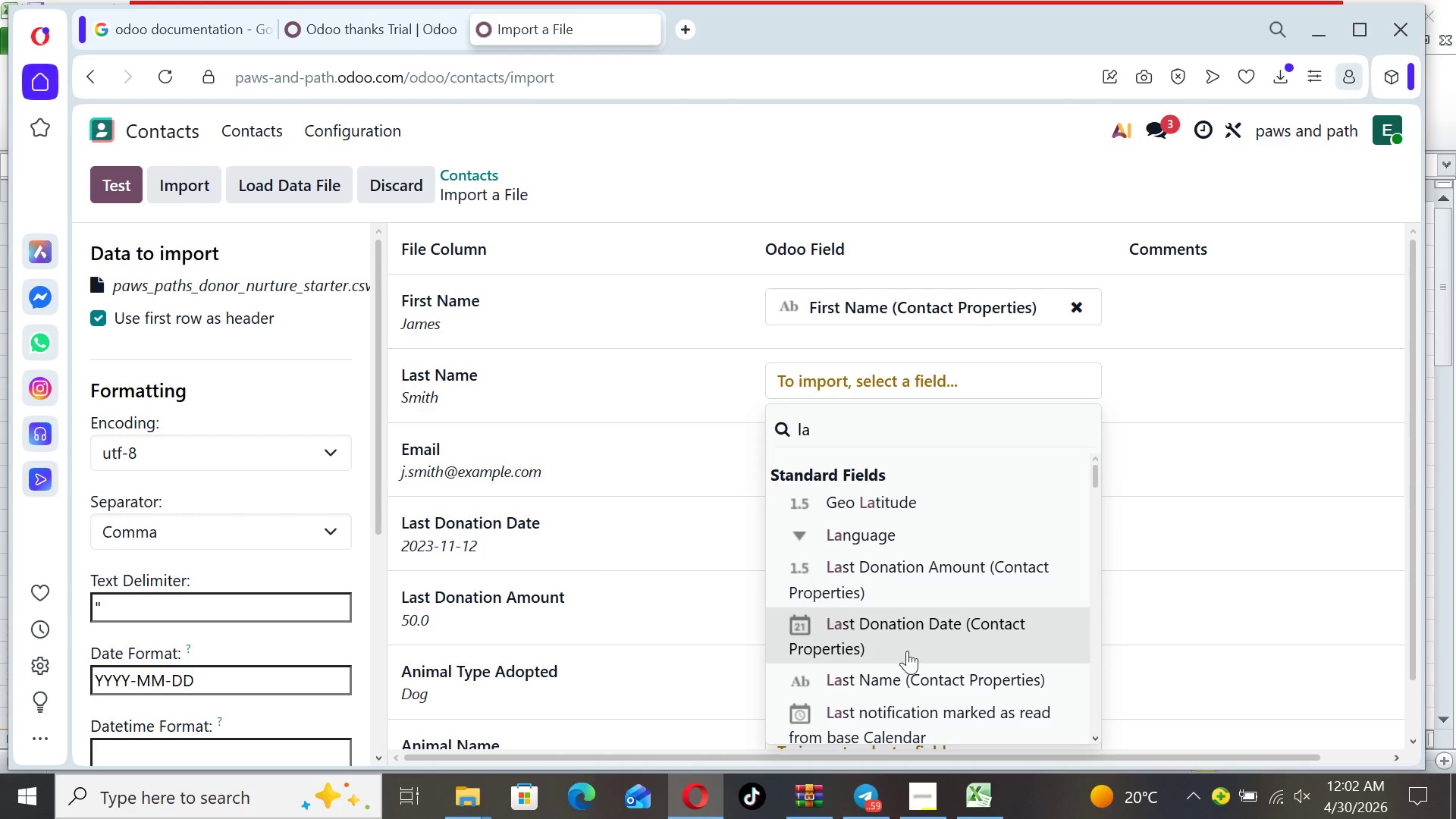 
left_click([906, 667])
 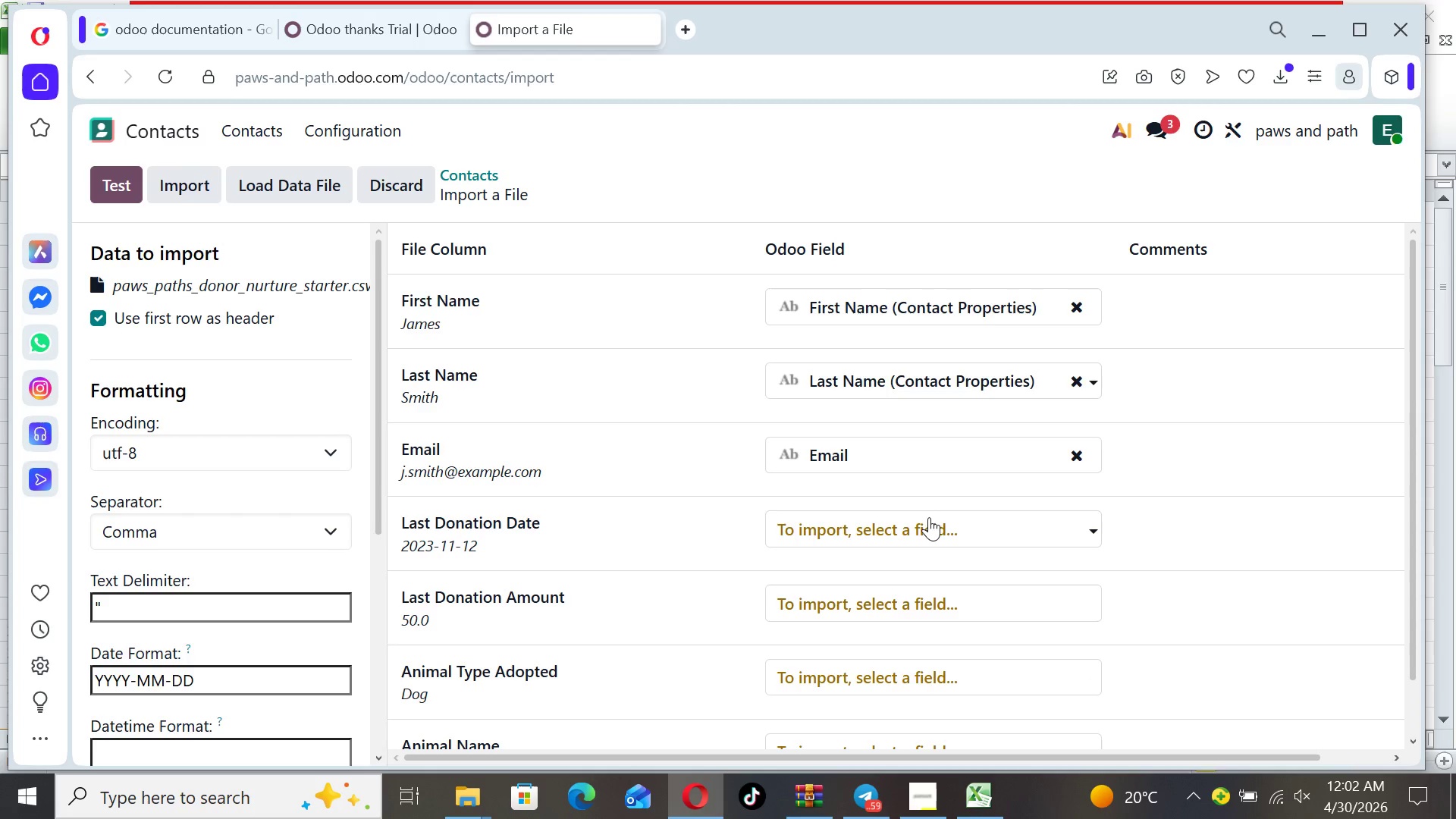 
left_click([929, 523])
 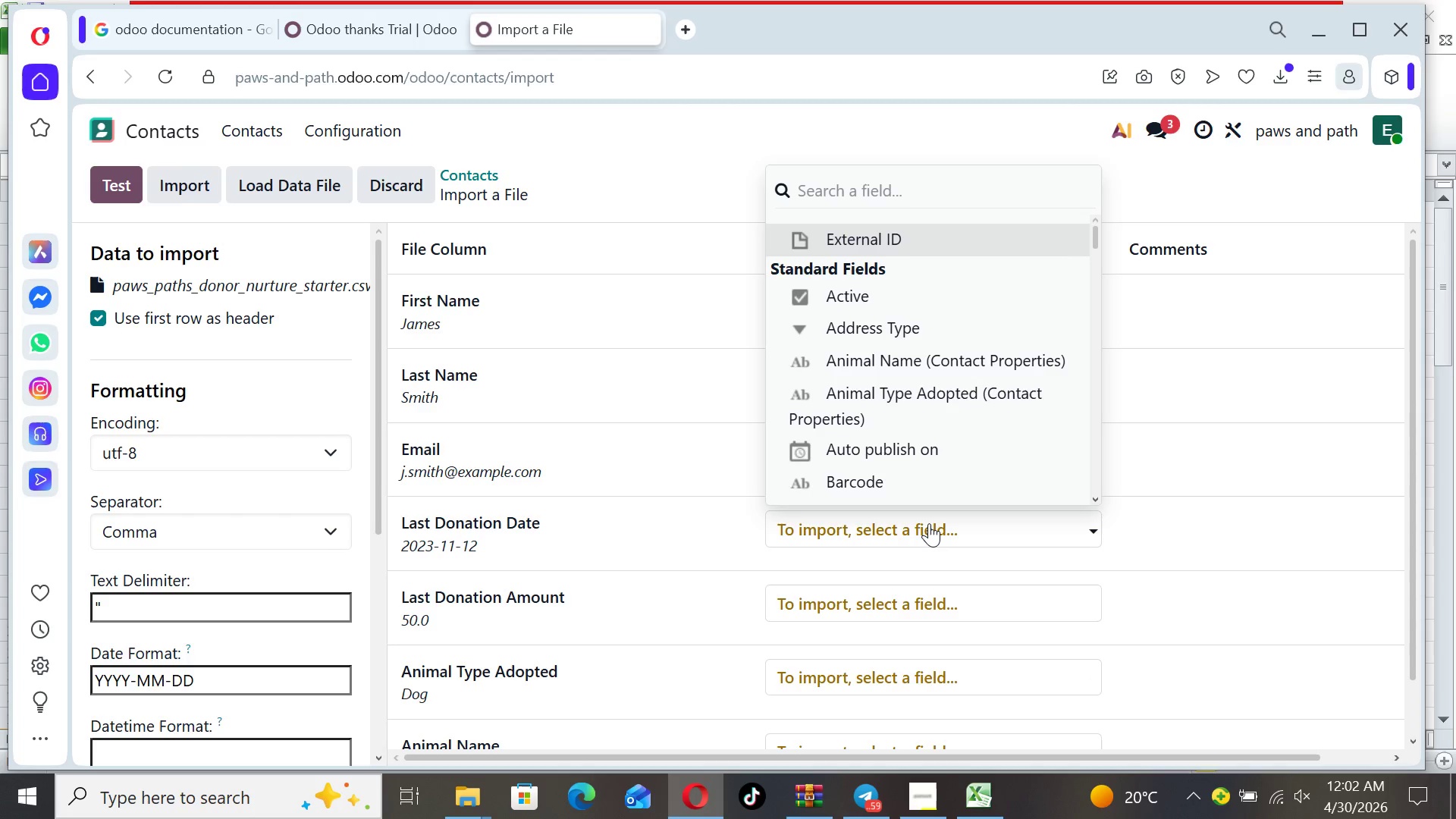 
type(la)
 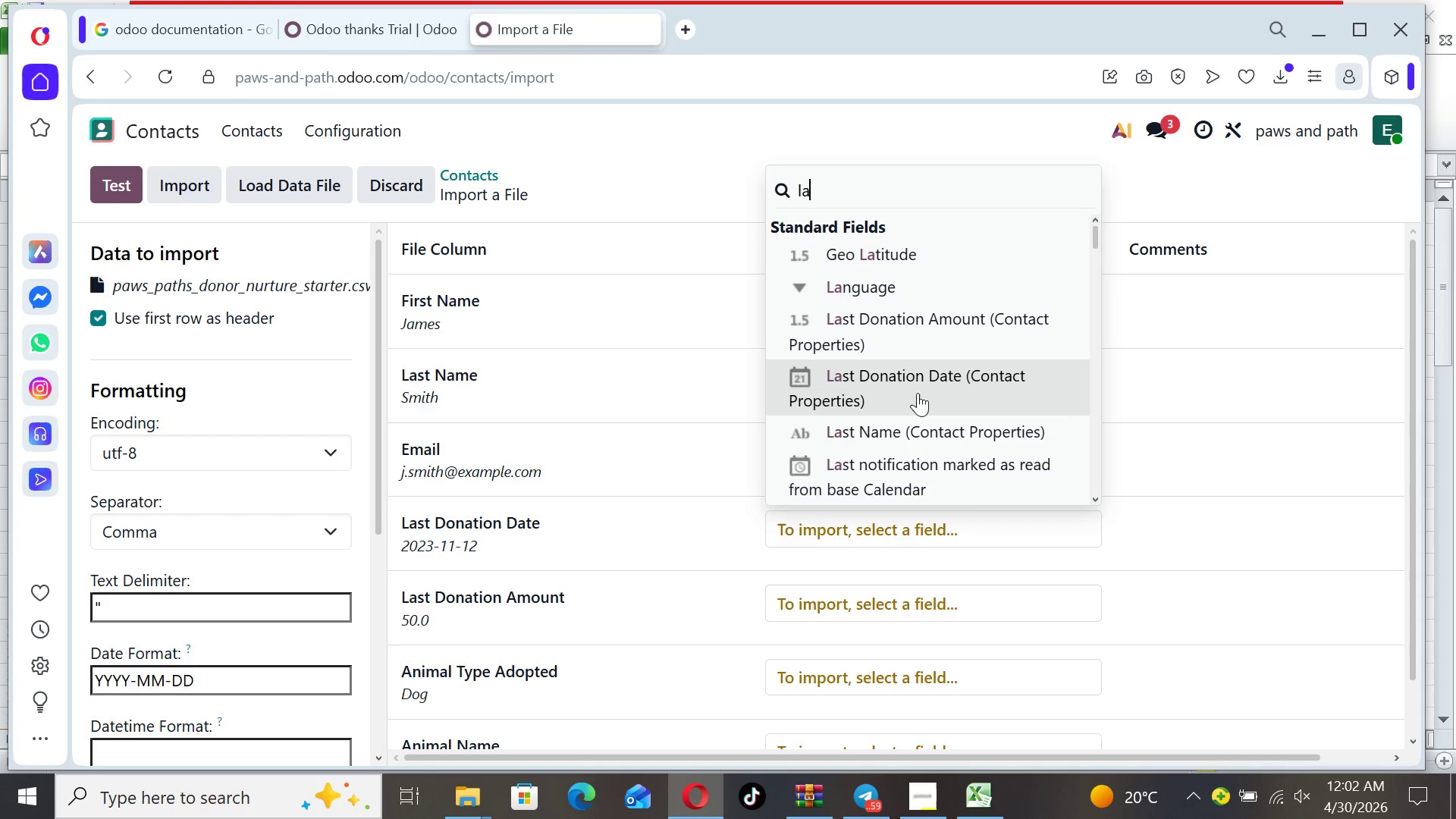 
left_click([916, 370])
 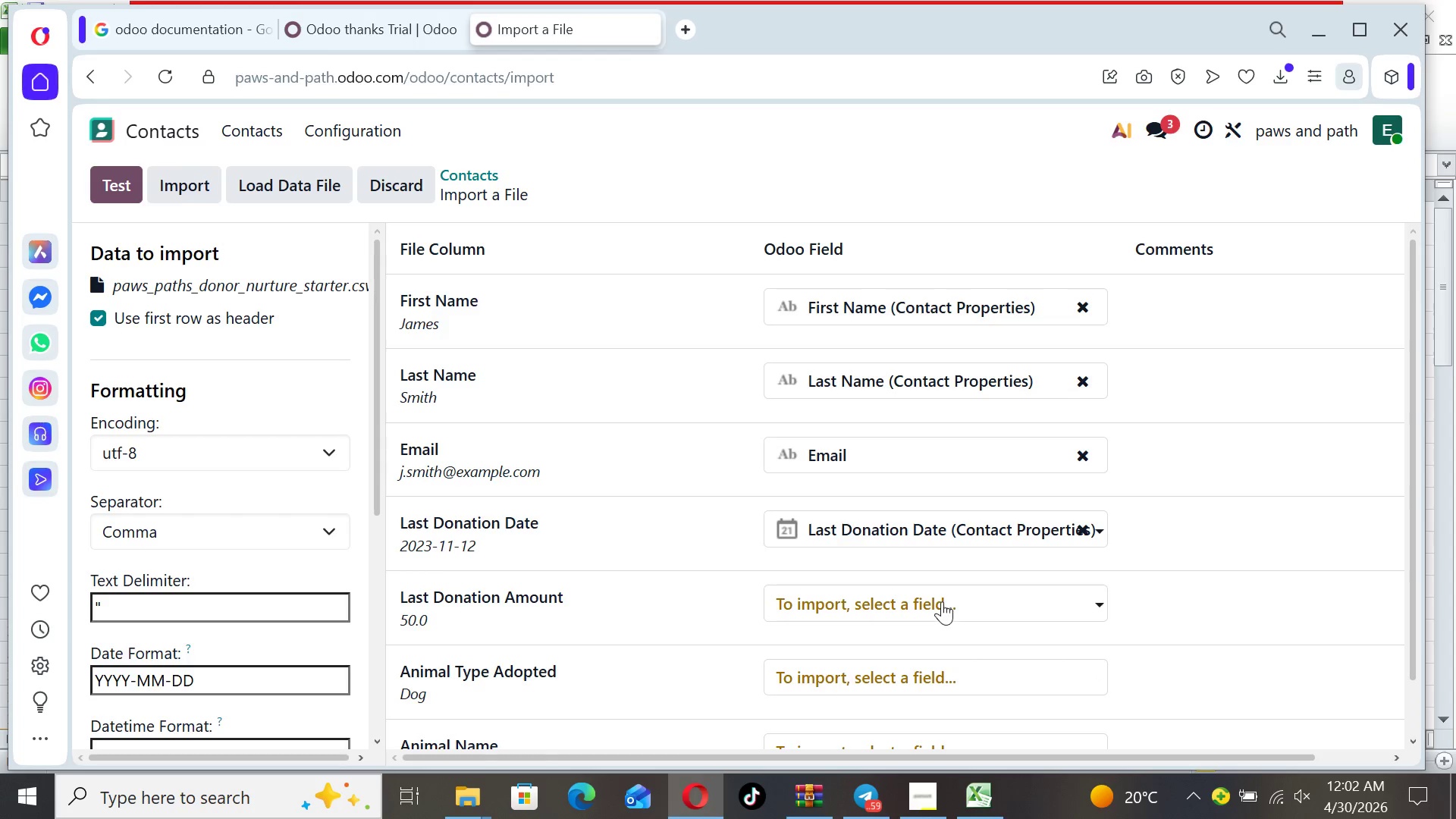 
left_click([940, 598])
 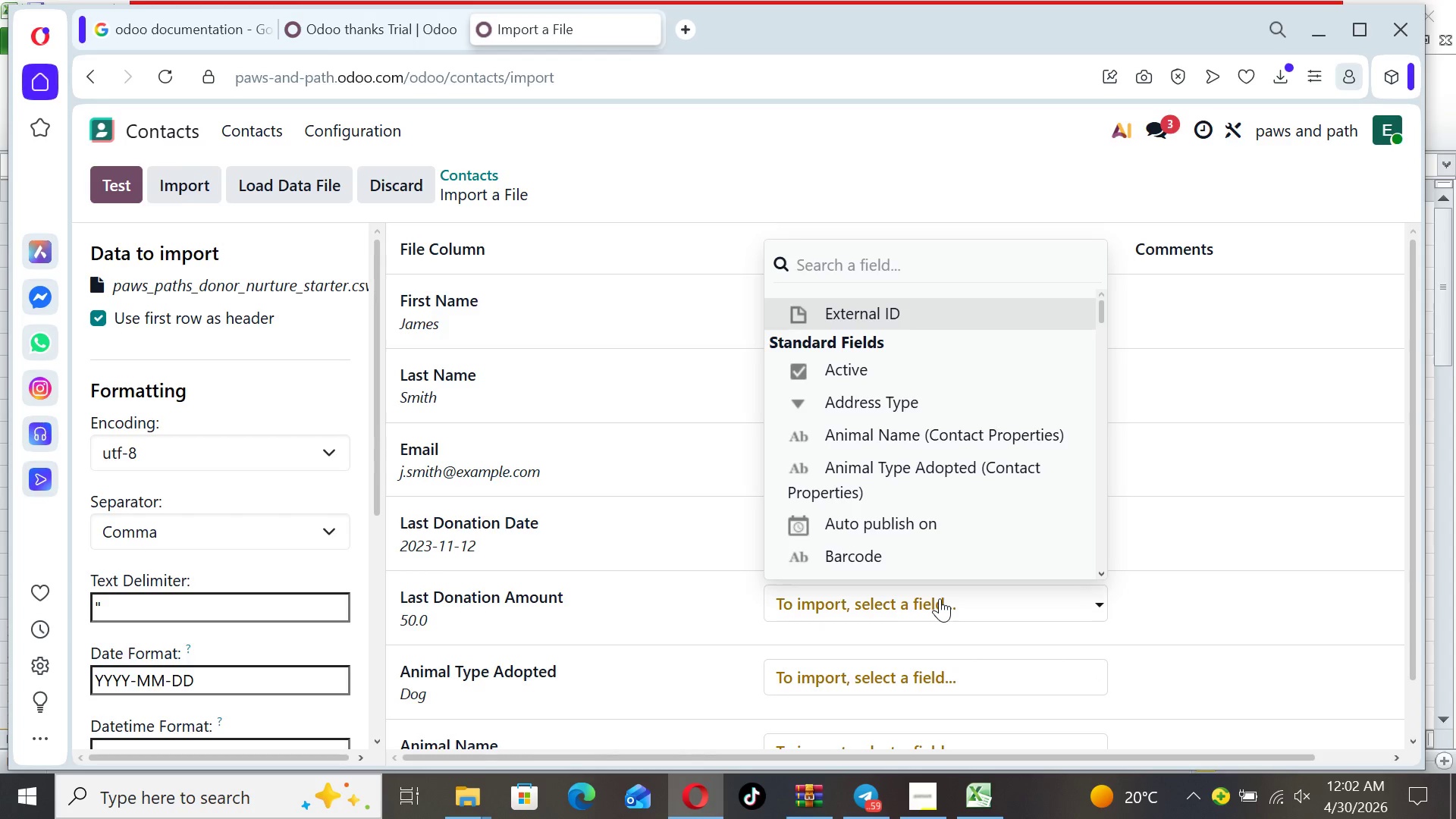 
type(la)
 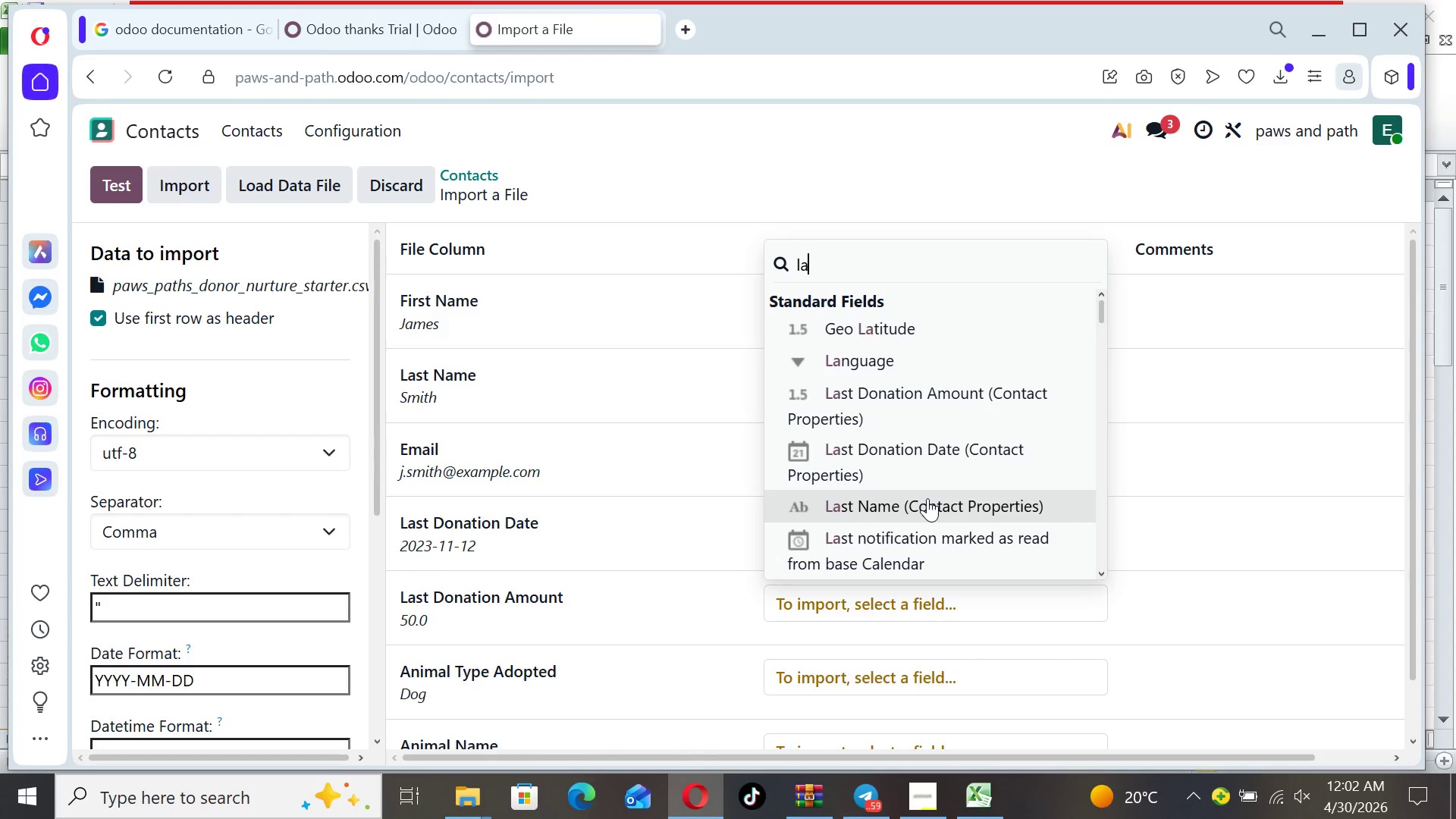 
left_click([927, 407])
 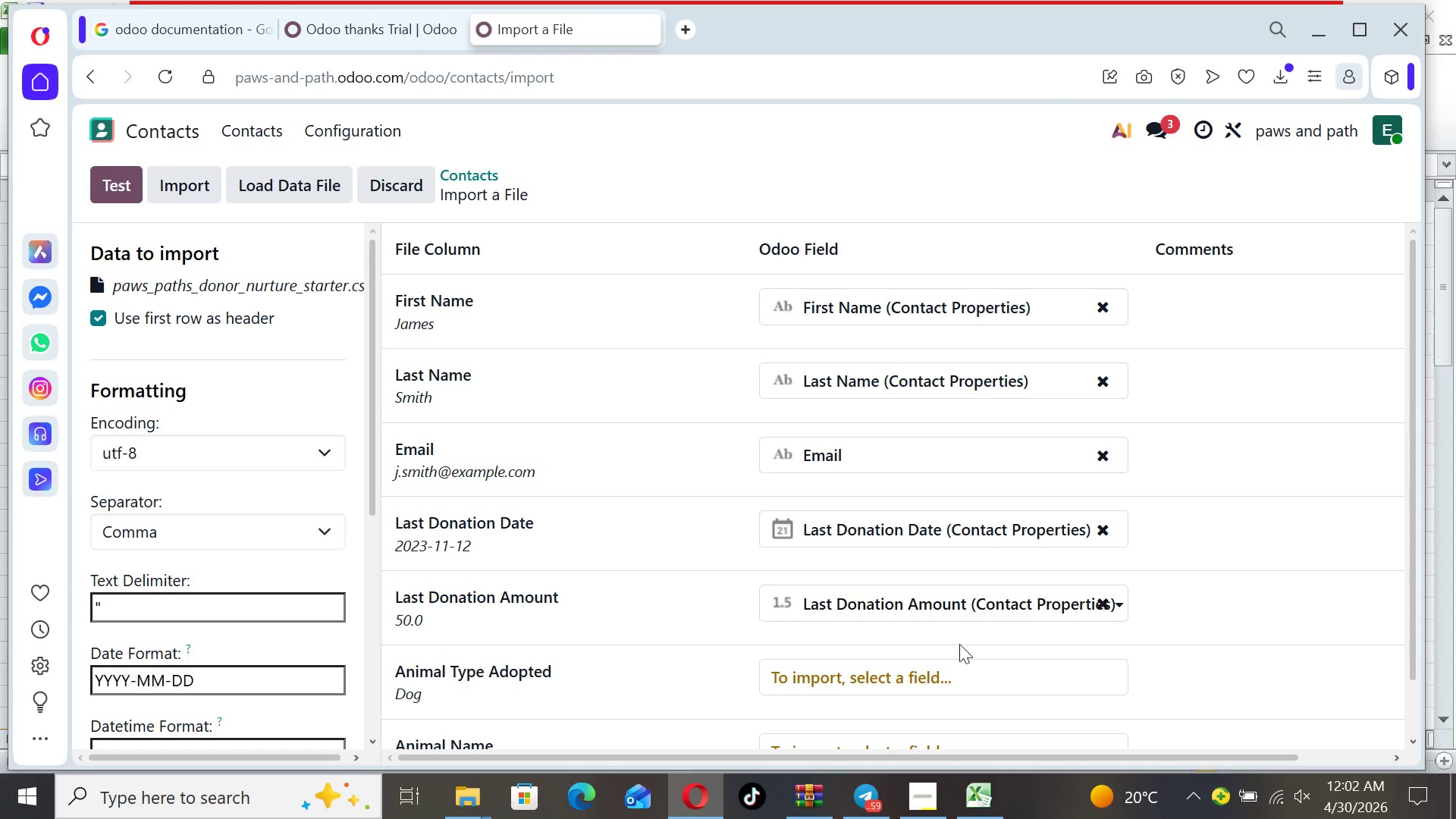 
left_click([959, 671])
 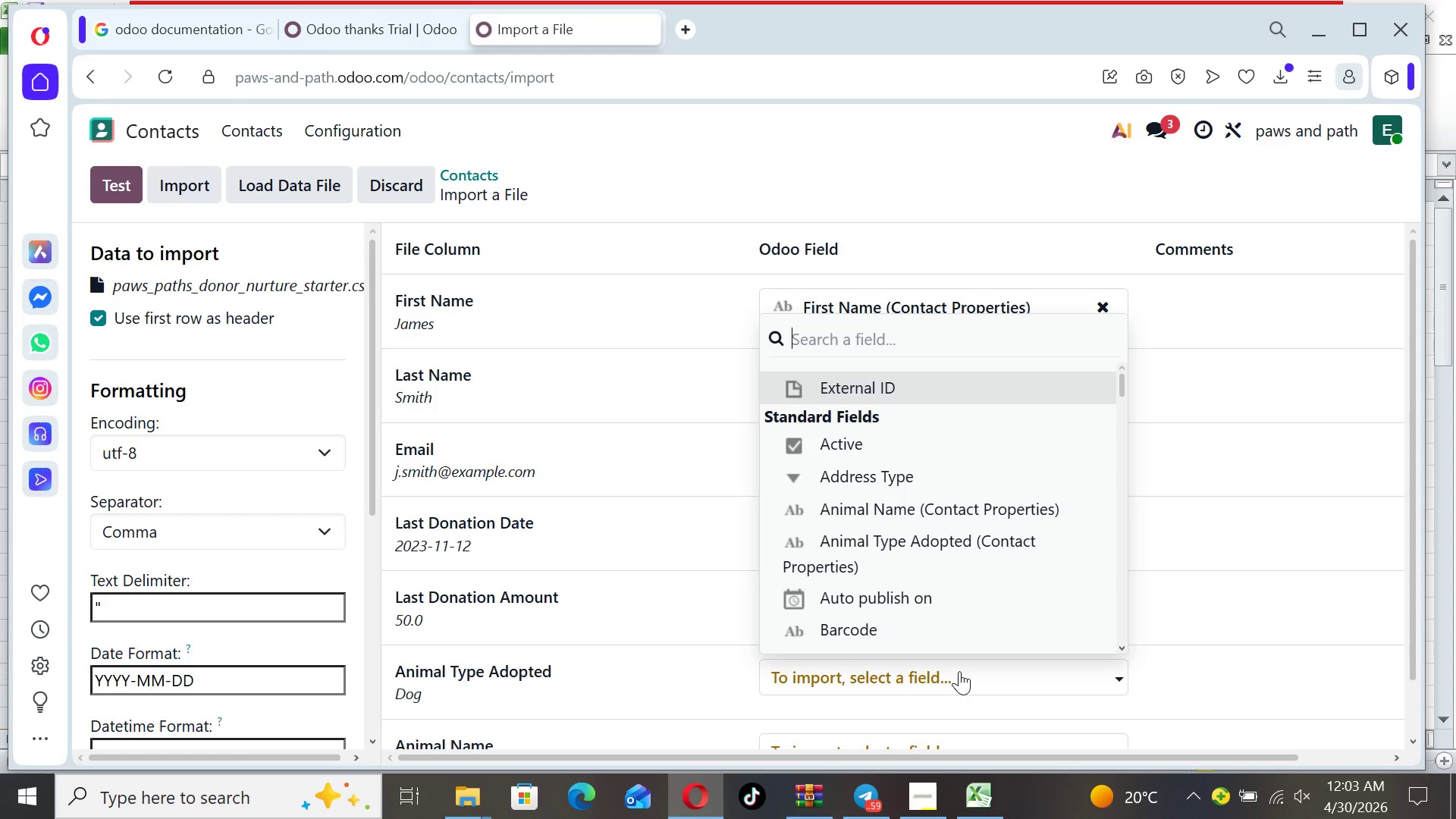 
type(ani)
 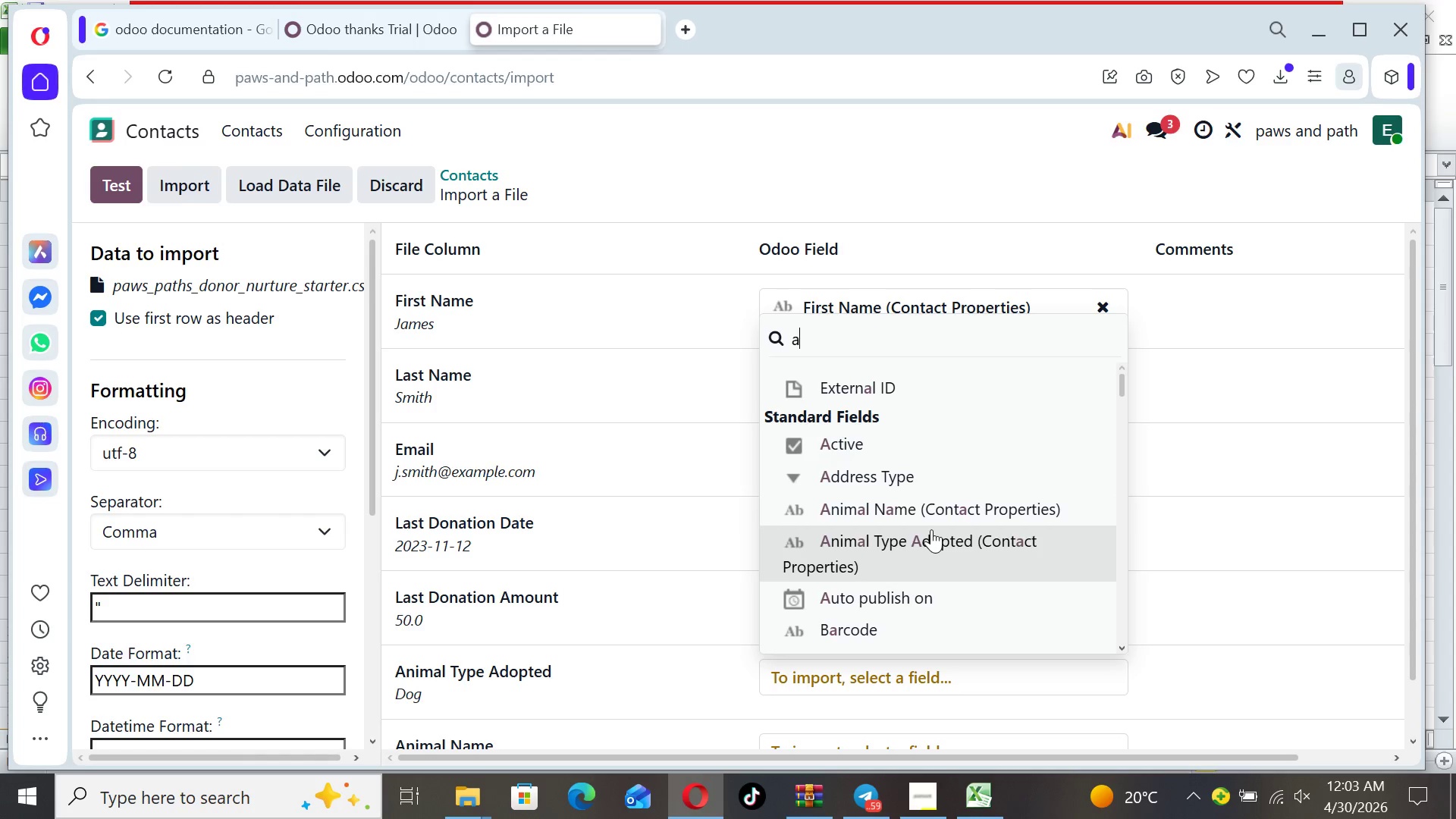 
left_click([931, 529])
 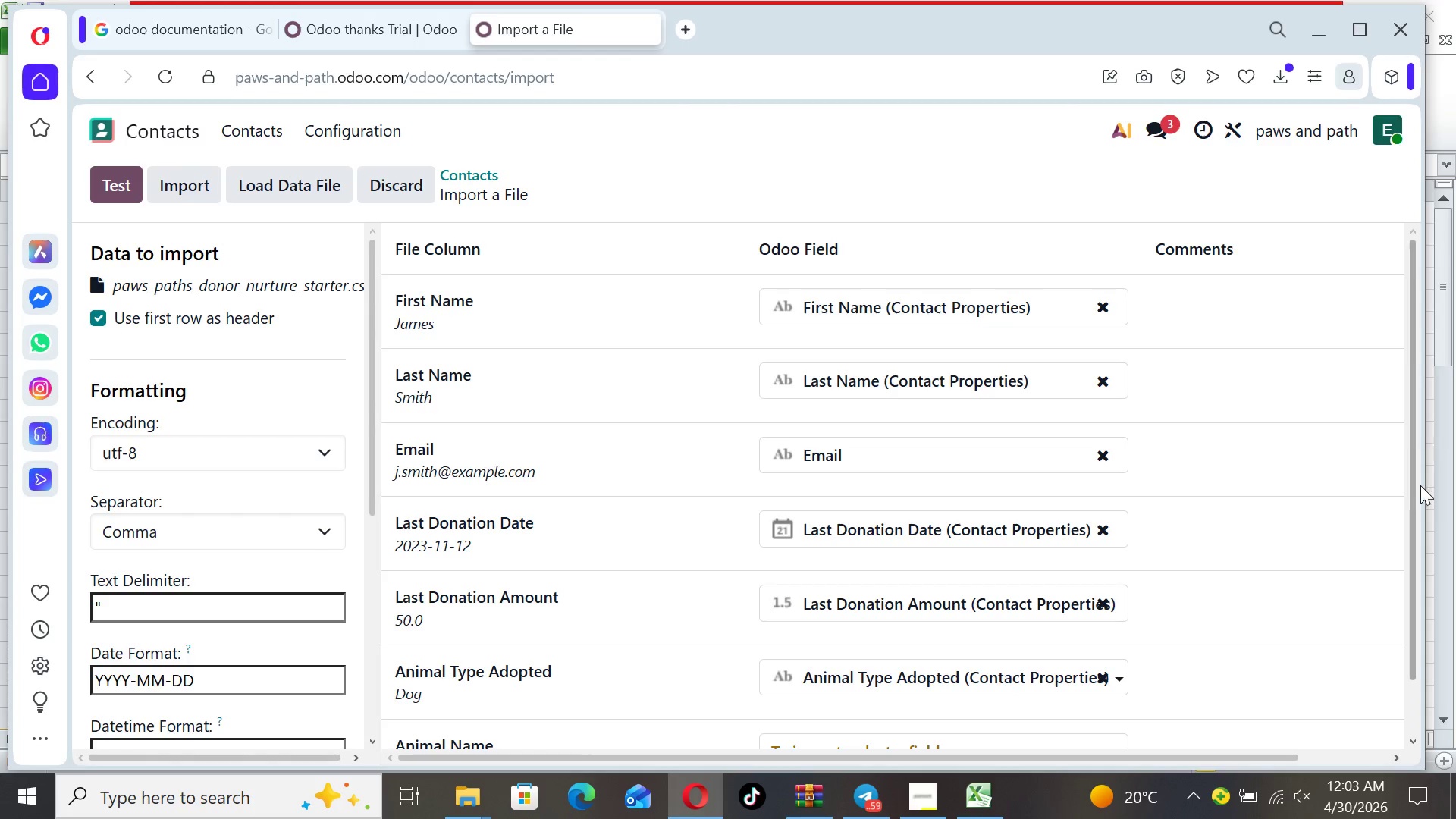 
left_click_drag(start_coordinate=[1410, 507], to_coordinate=[1414, 622])
 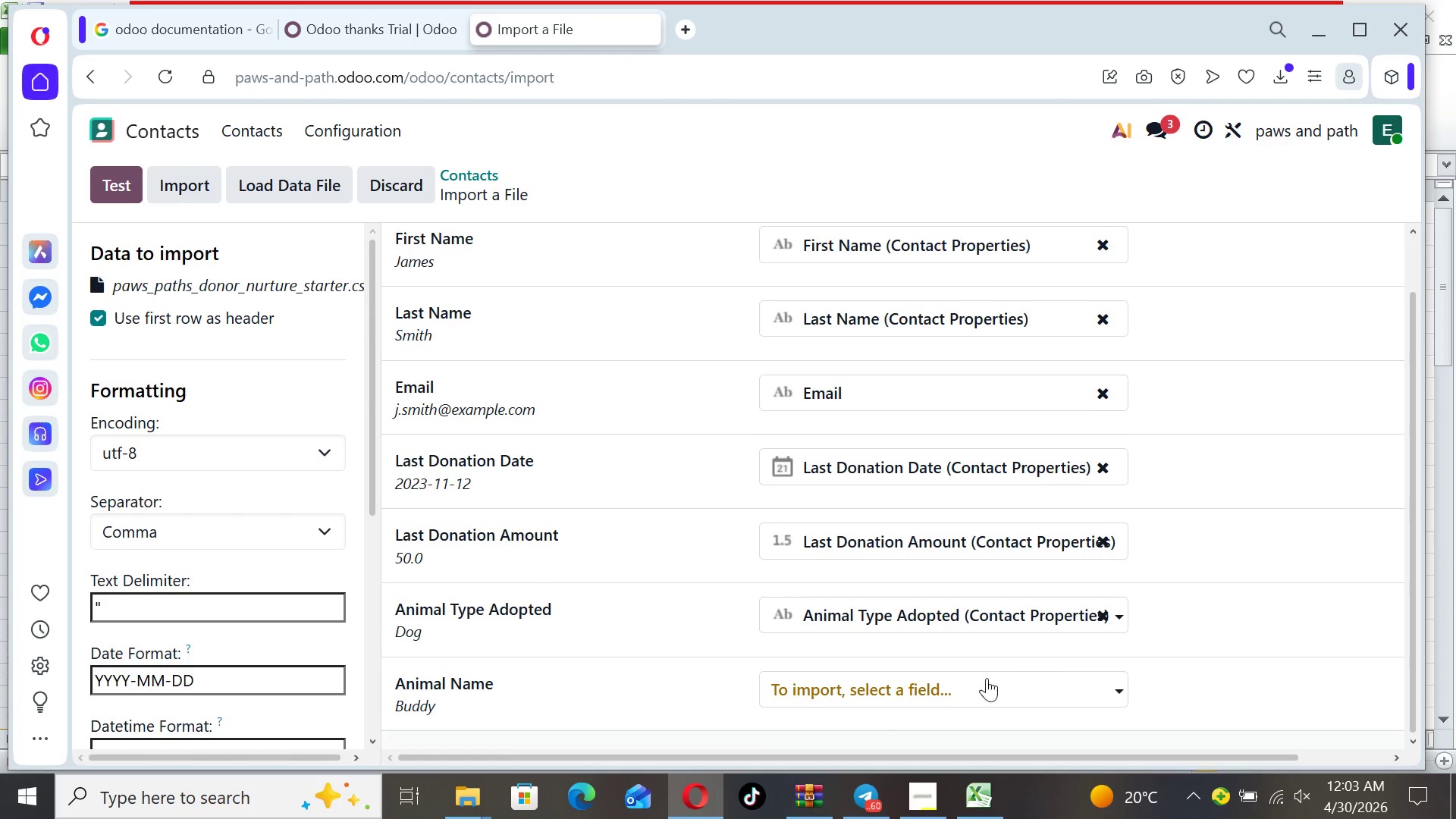 
left_click([956, 682])
 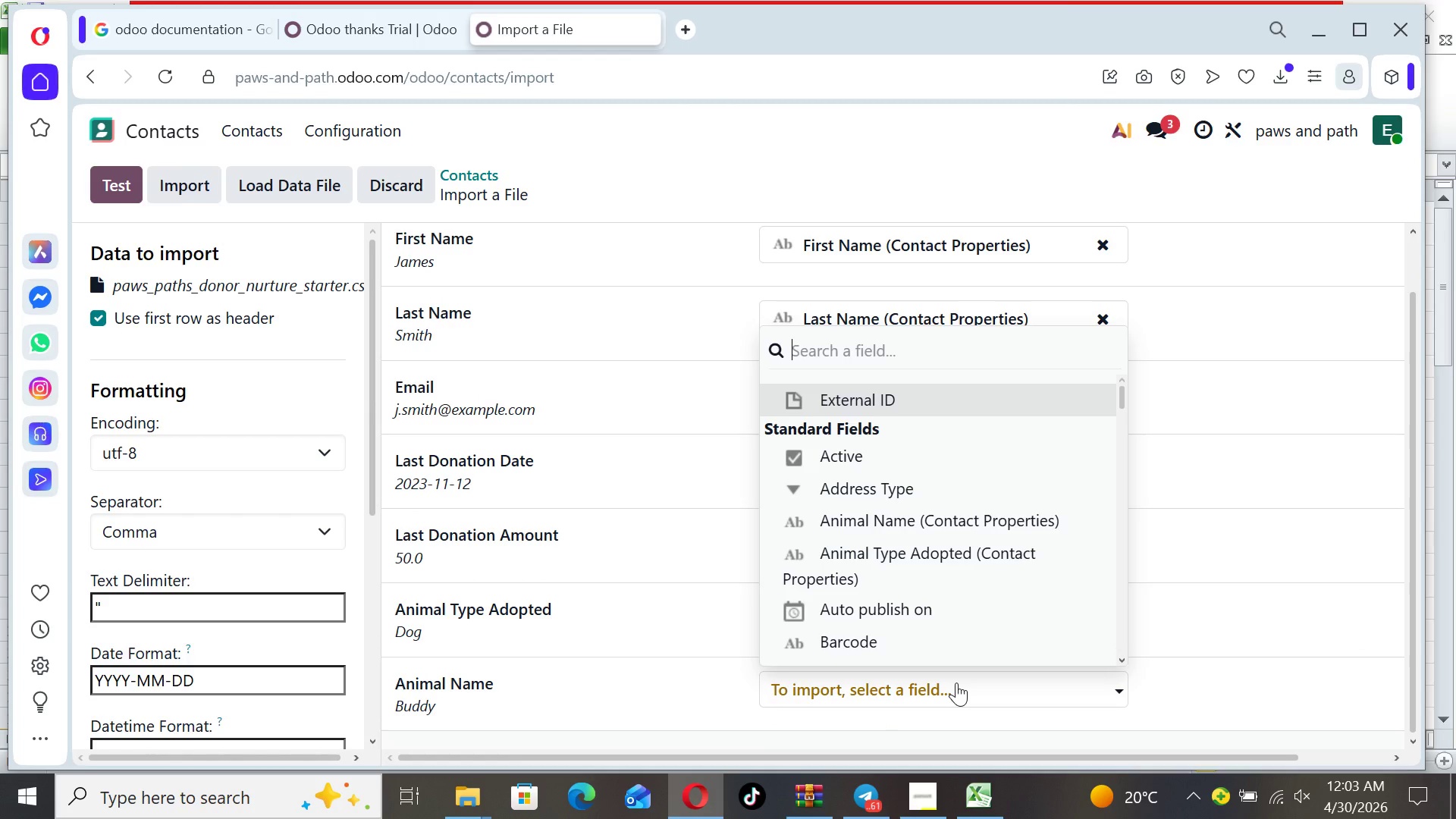 
key(A)
 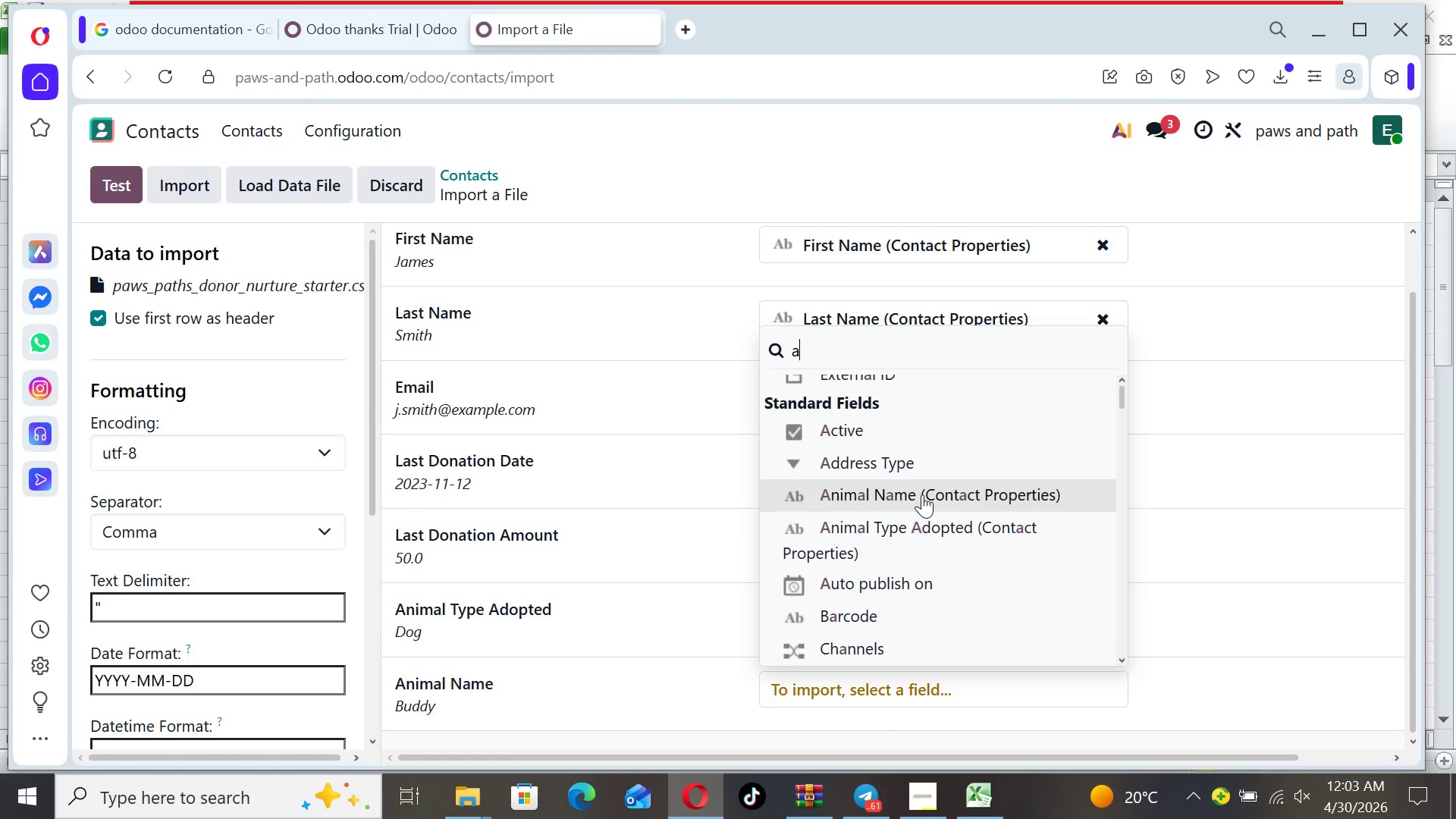 
wait(8.59)
 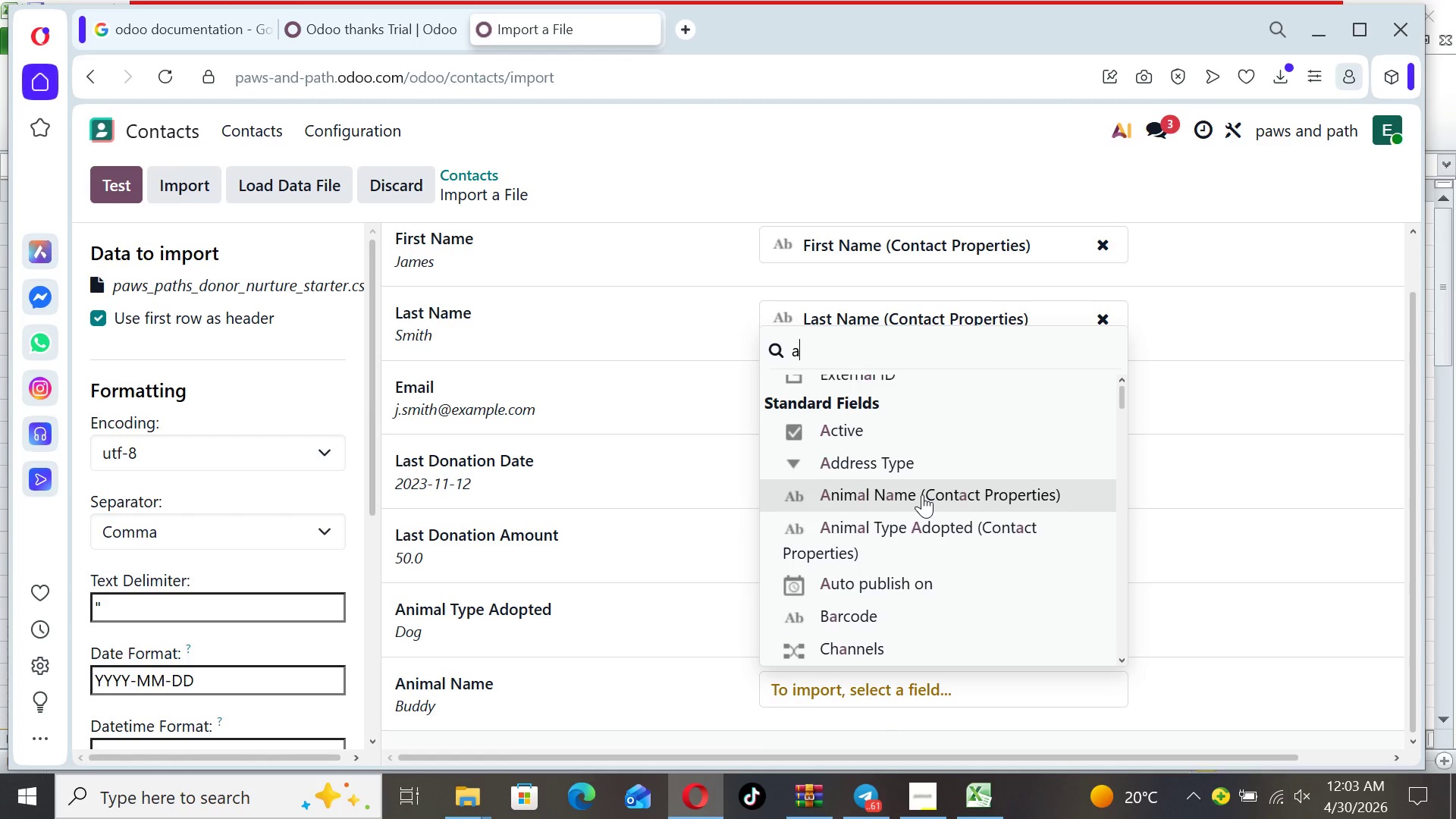 
left_click([117, 193])
 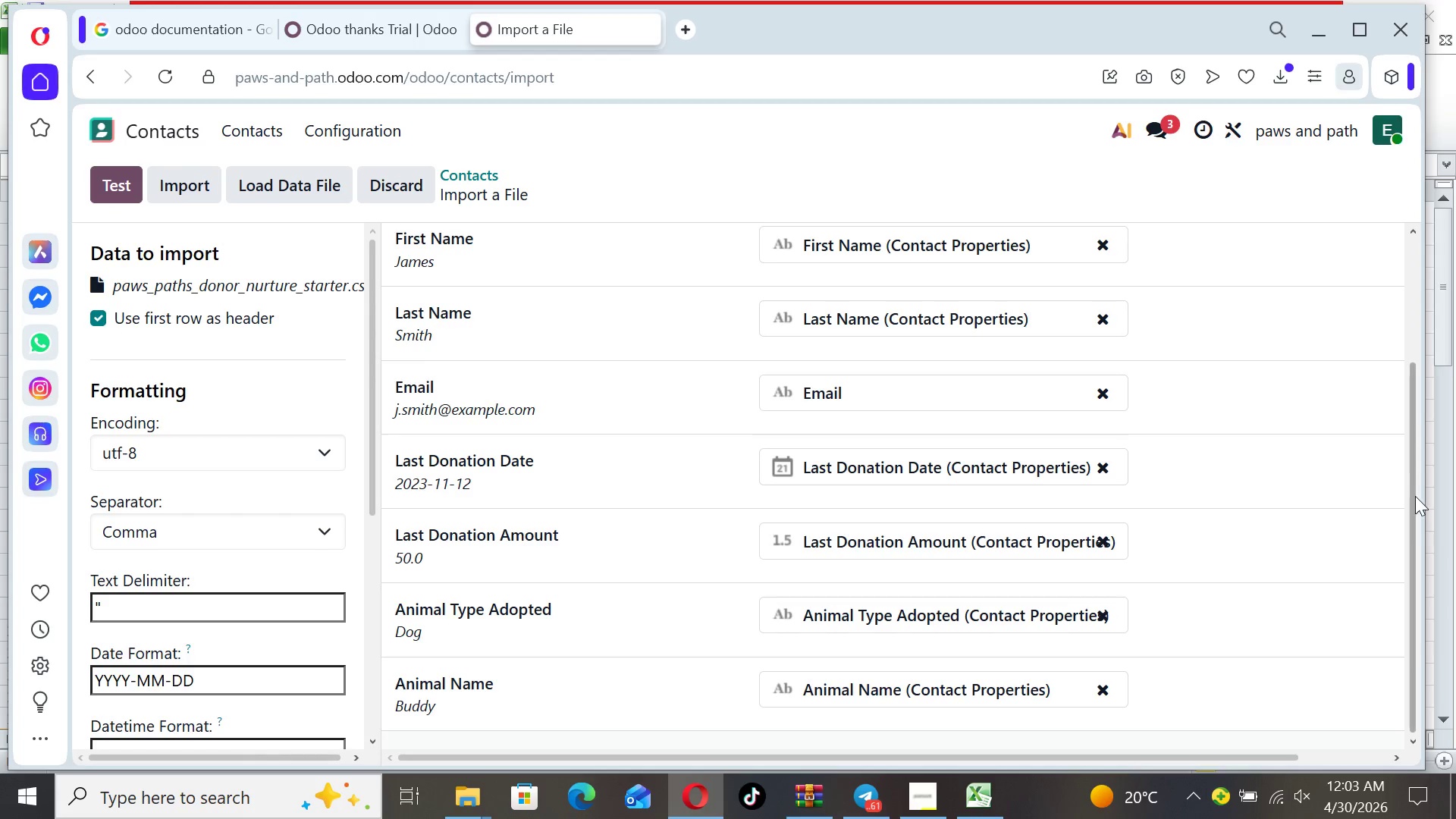 
left_click_drag(start_coordinate=[1416, 500], to_coordinate=[1446, 523])
 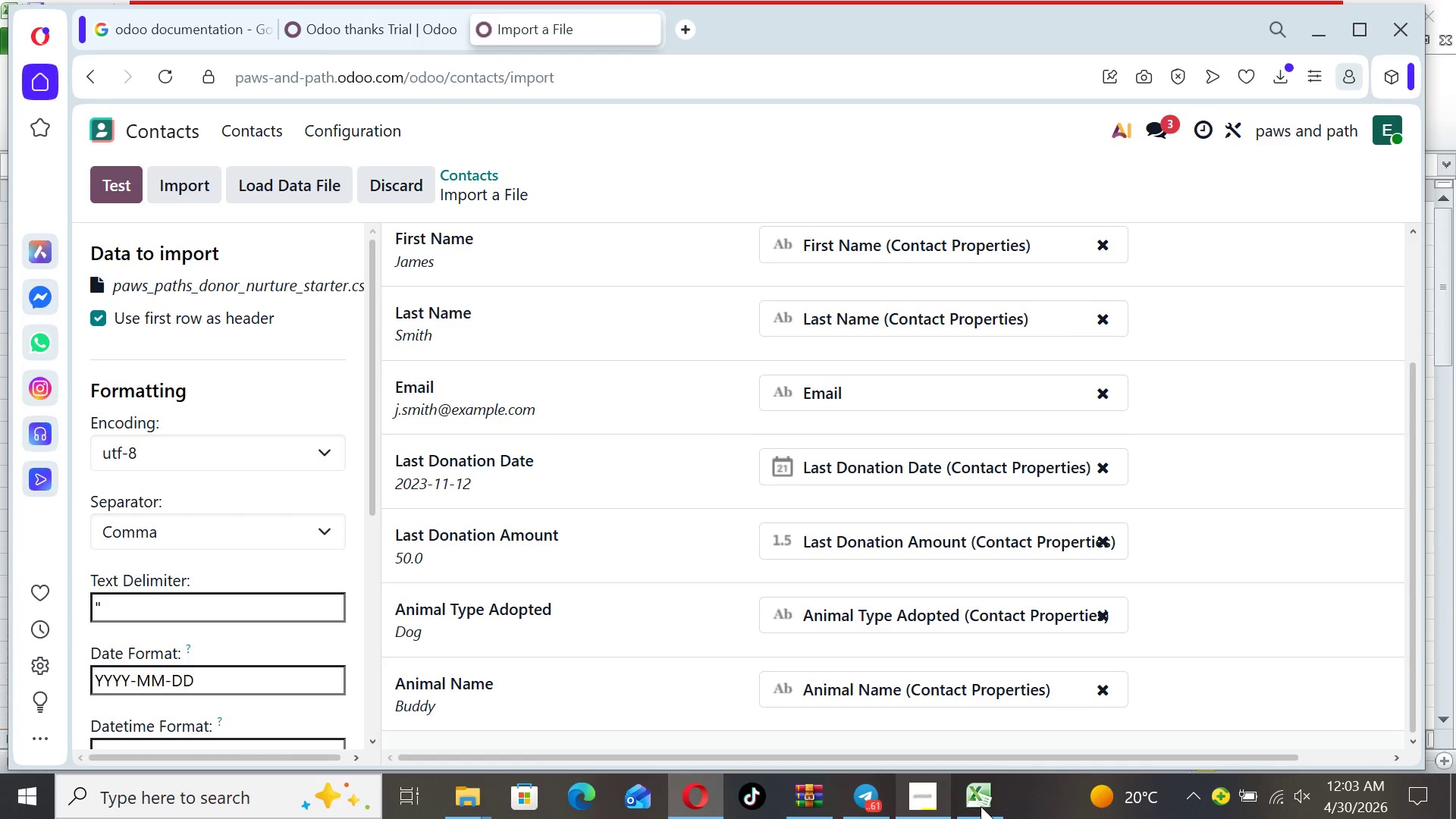 
left_click([986, 806])
 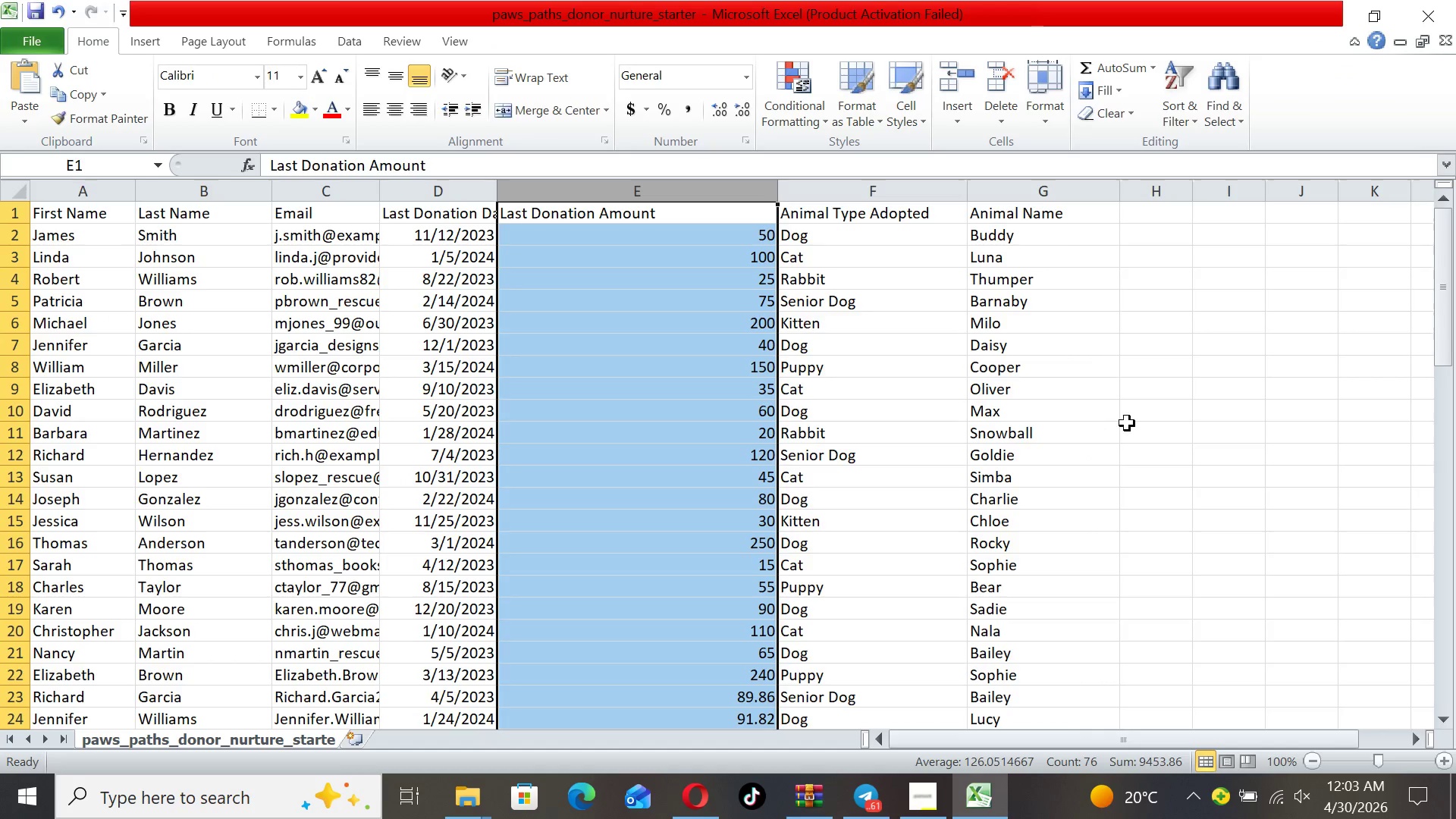 
left_click([1401, 354])
 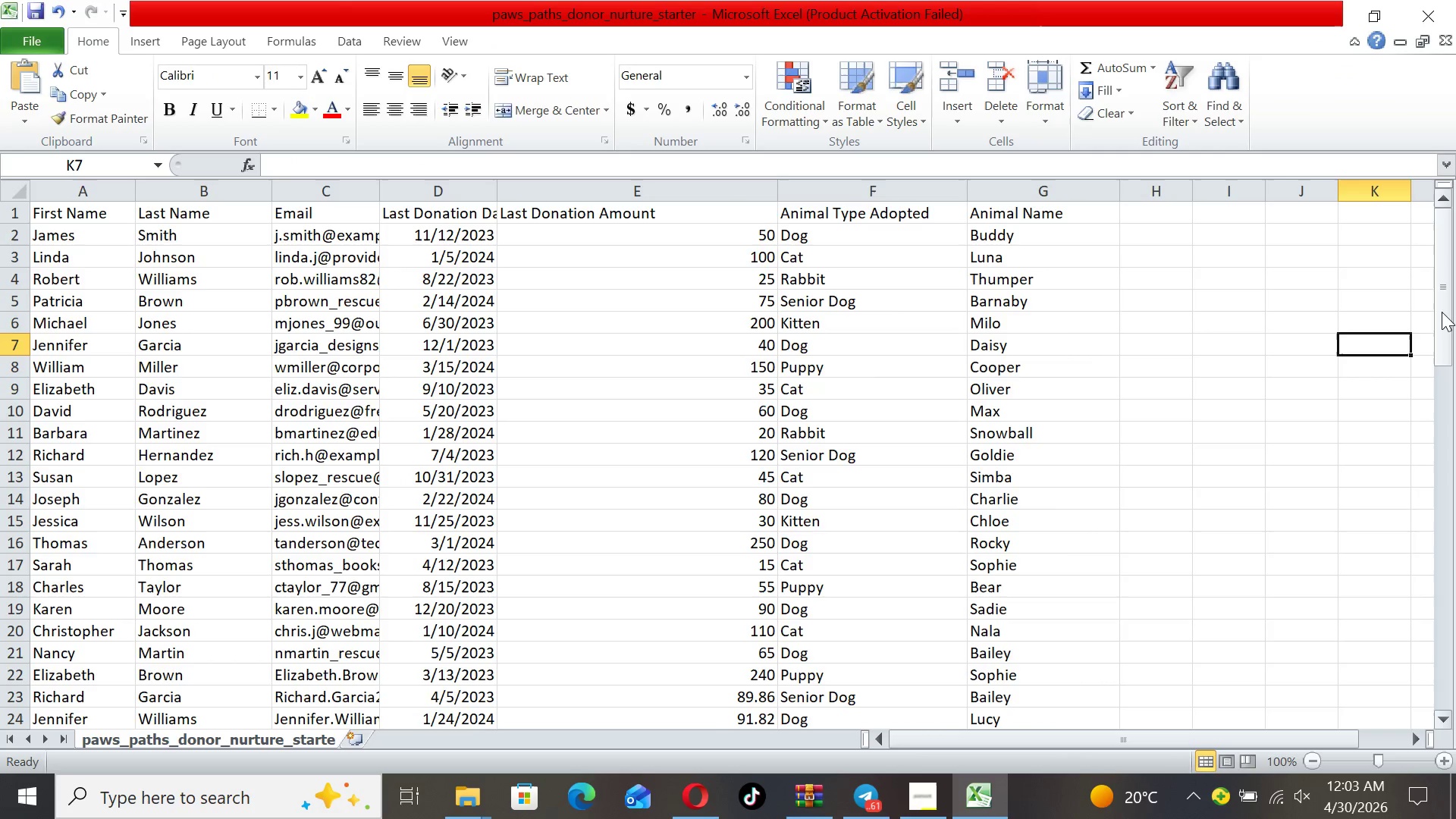 
left_click_drag(start_coordinate=[1442, 312], to_coordinate=[1427, 220])
 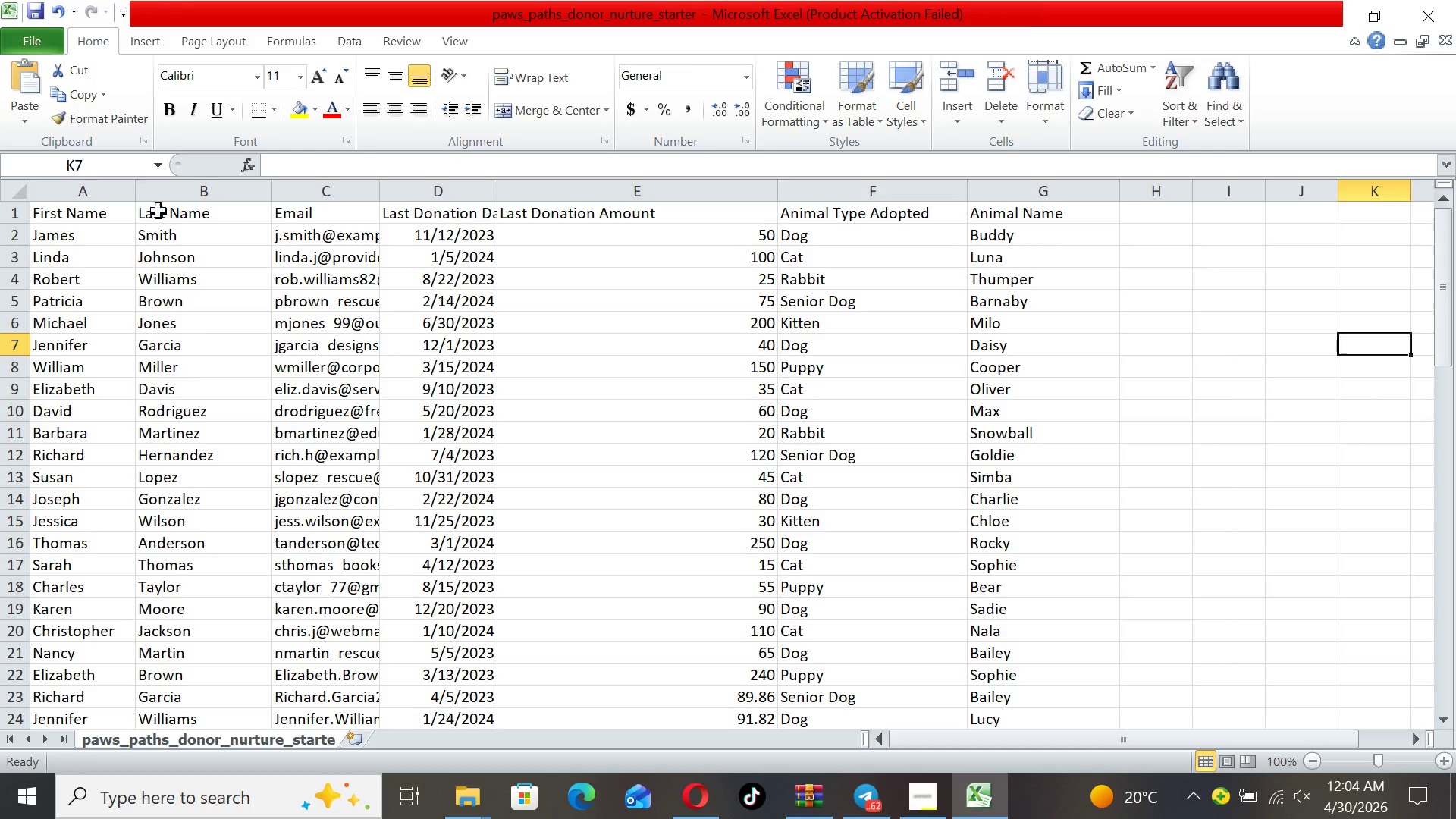 
wait(27.06)
 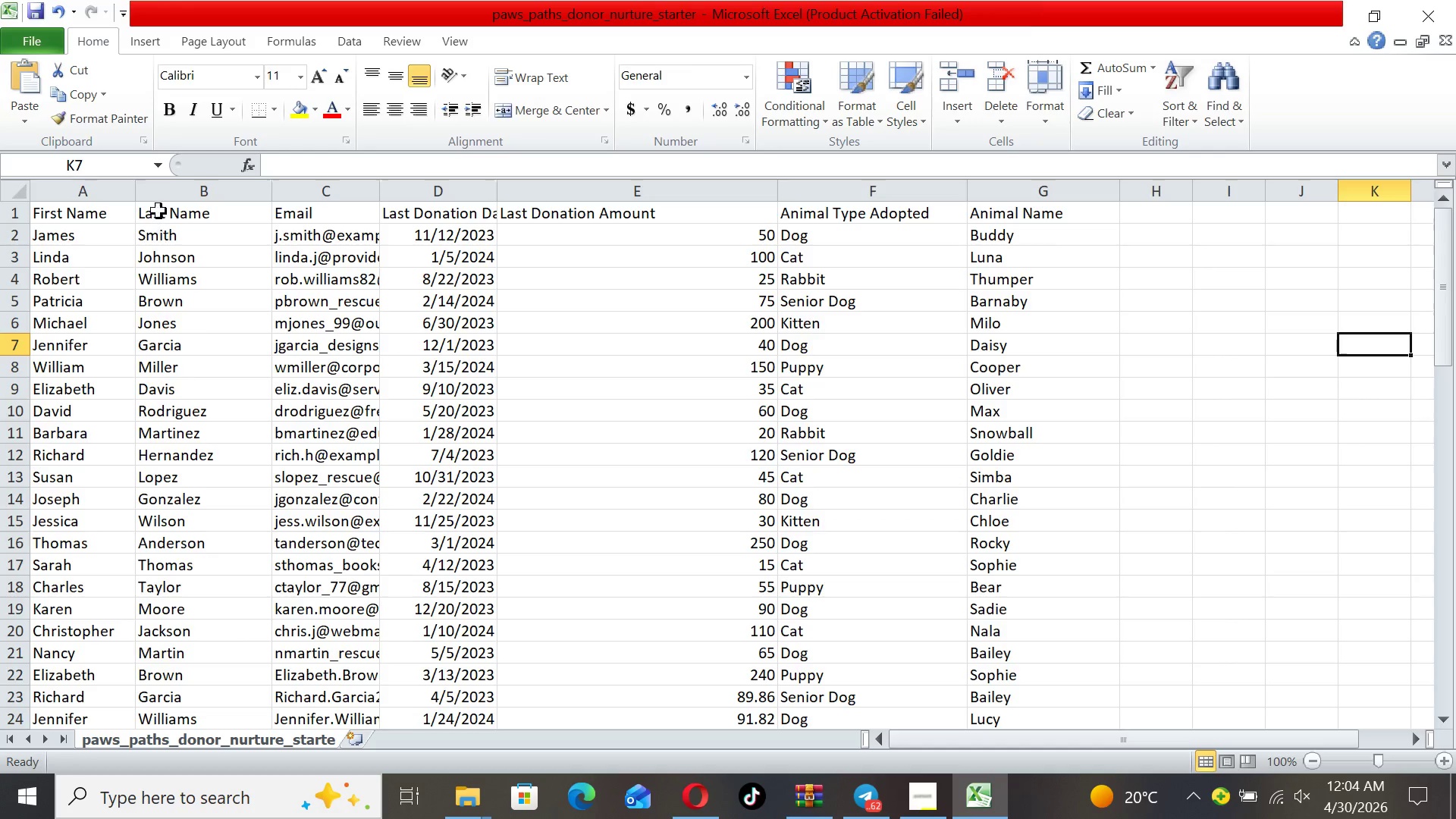 
left_click_drag(start_coordinate=[1442, 313], to_coordinate=[1433, 541])
 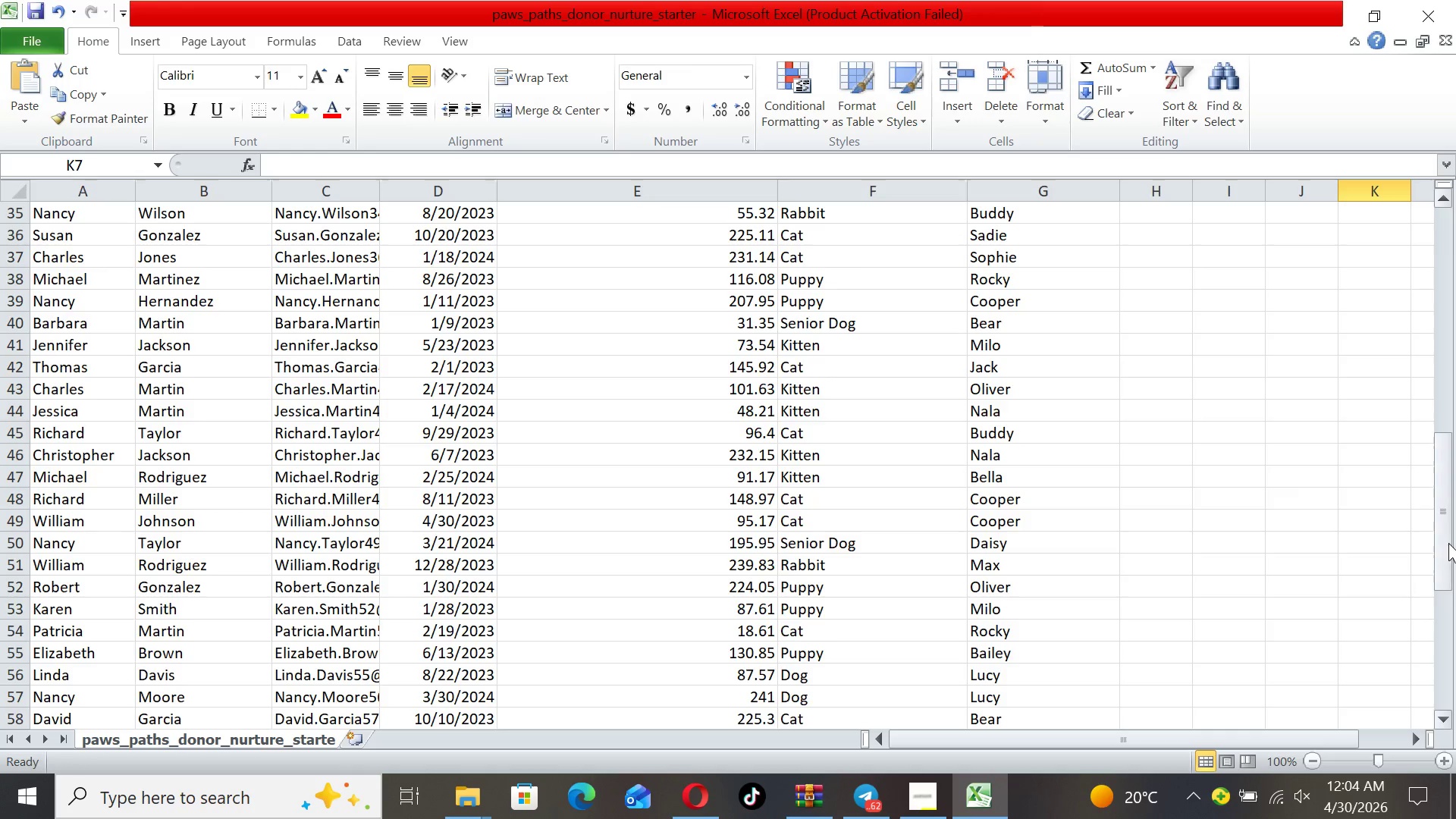 
left_click_drag(start_coordinate=[1448, 543], to_coordinate=[1437, 227])
 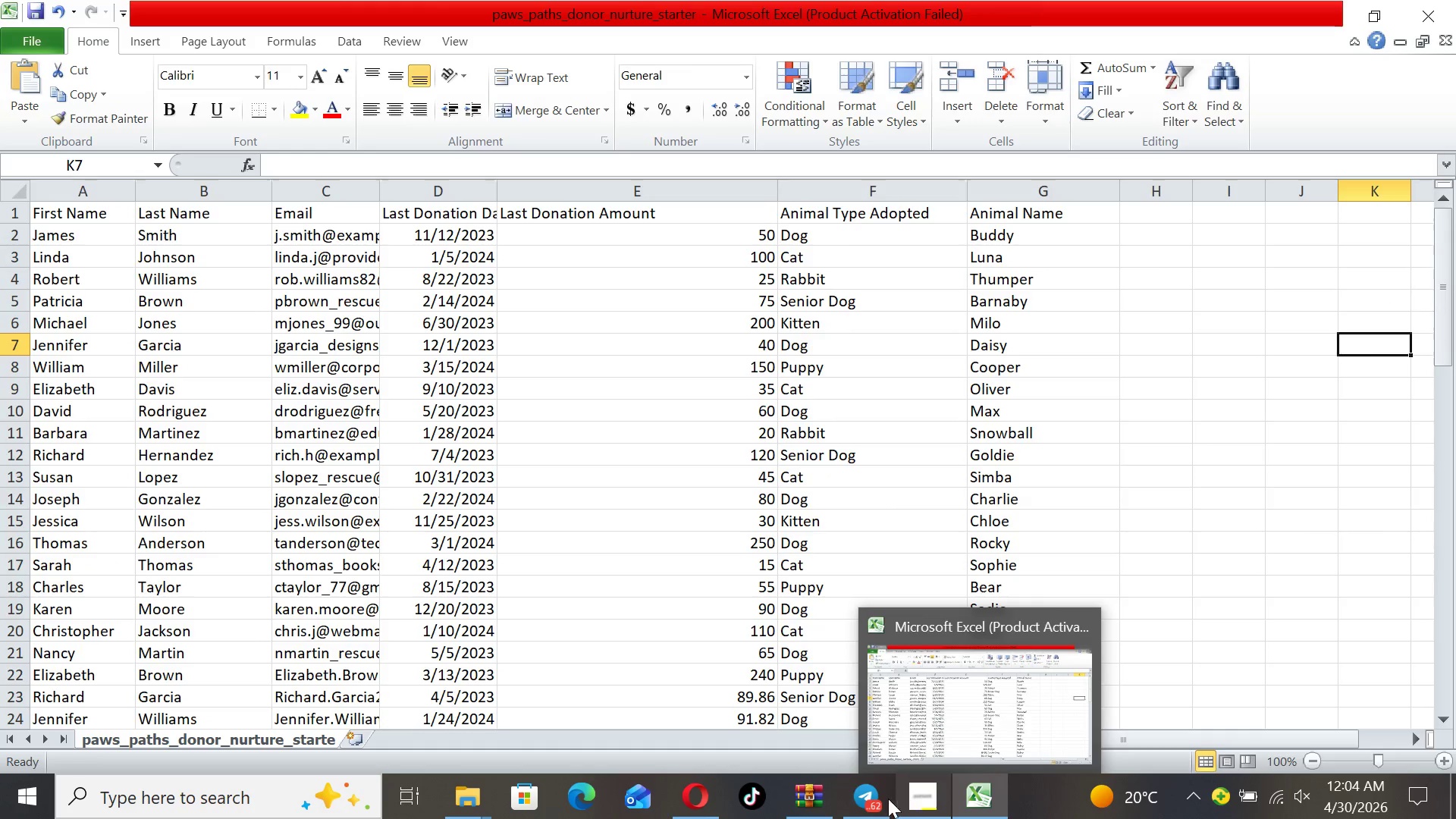 
left_click([697, 795])
 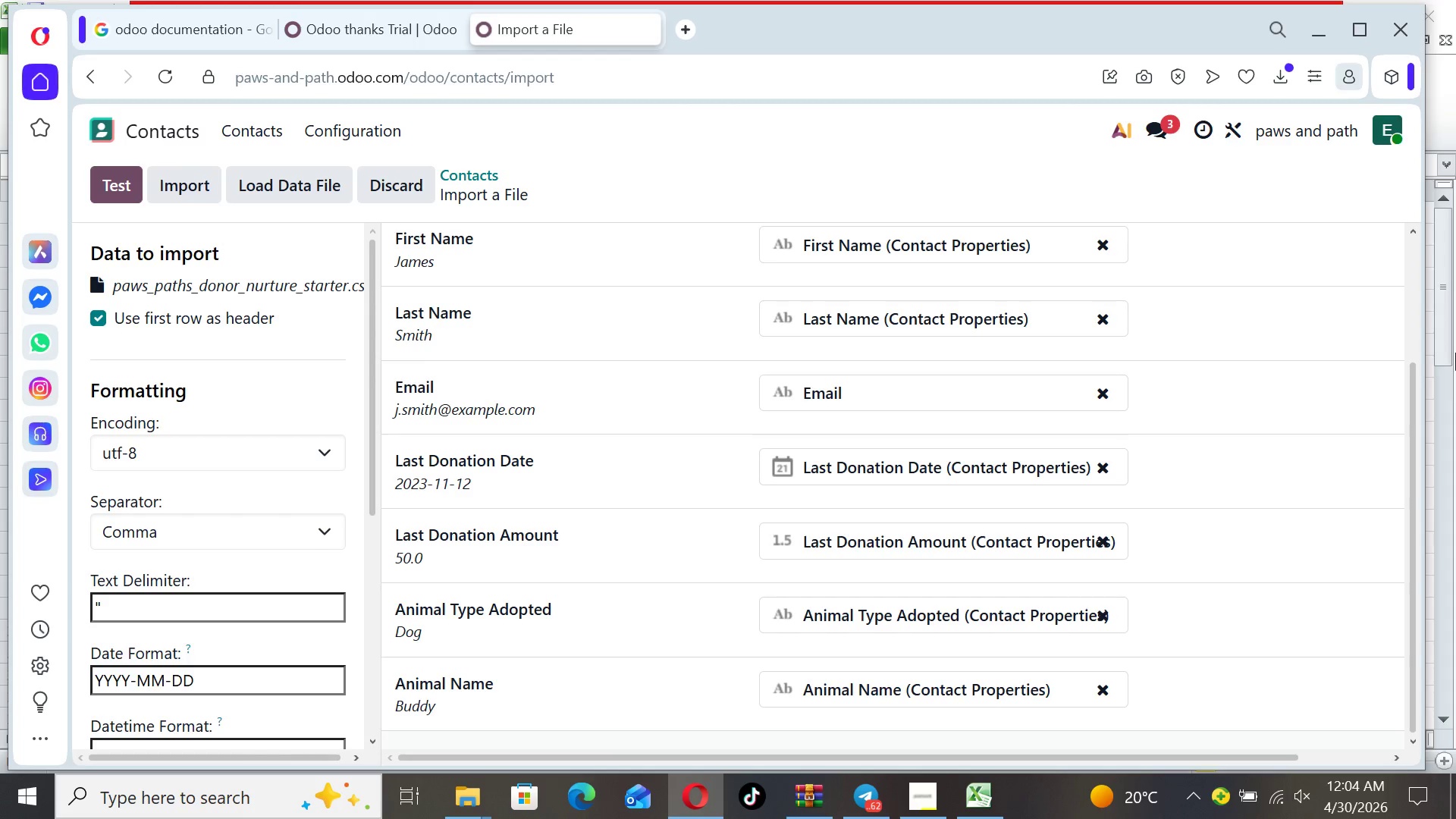 
left_click_drag(start_coordinate=[1441, 337], to_coordinate=[1441, 301])
 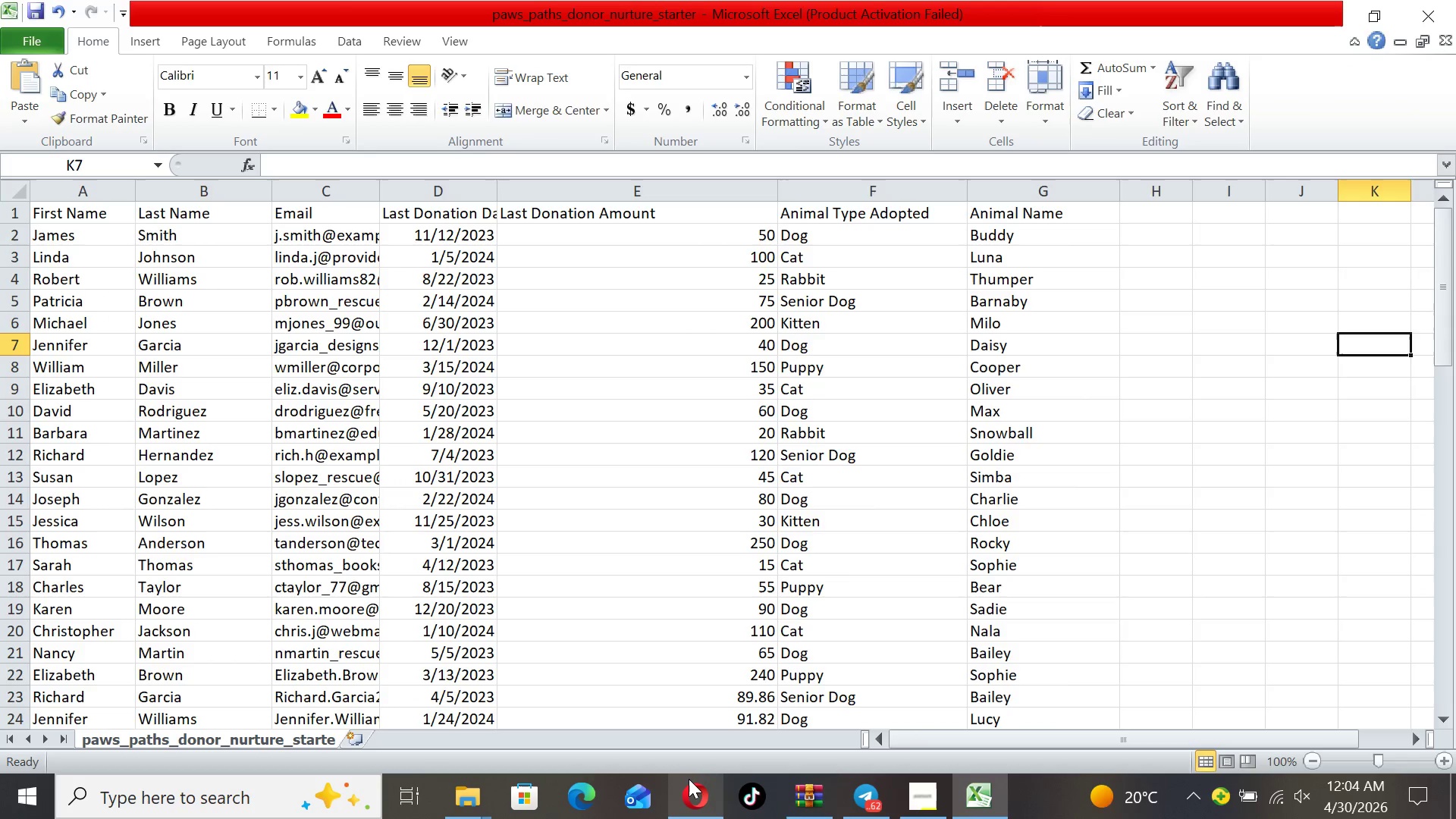 
left_click([689, 783])
 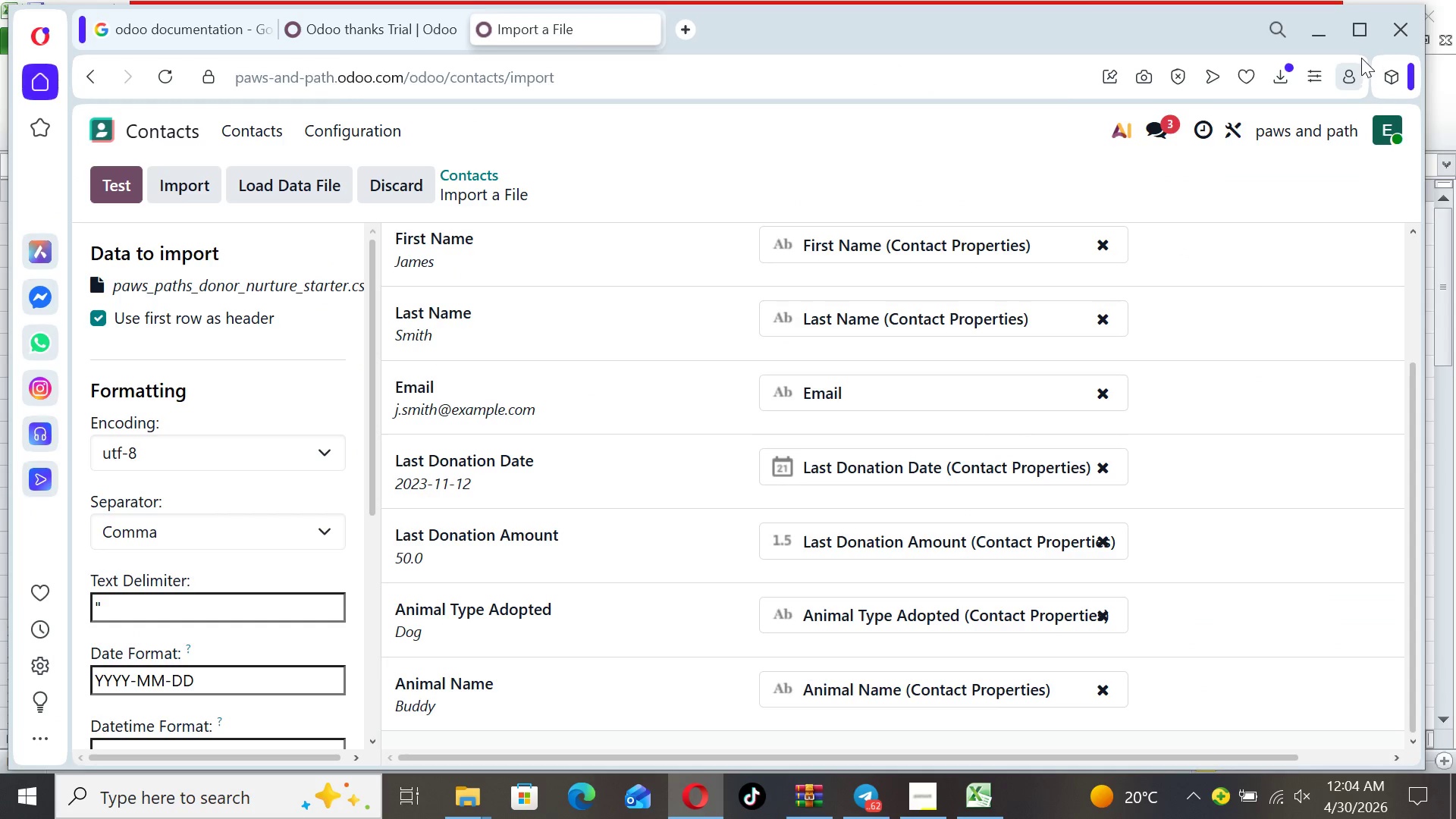 
left_click([1360, 40])
 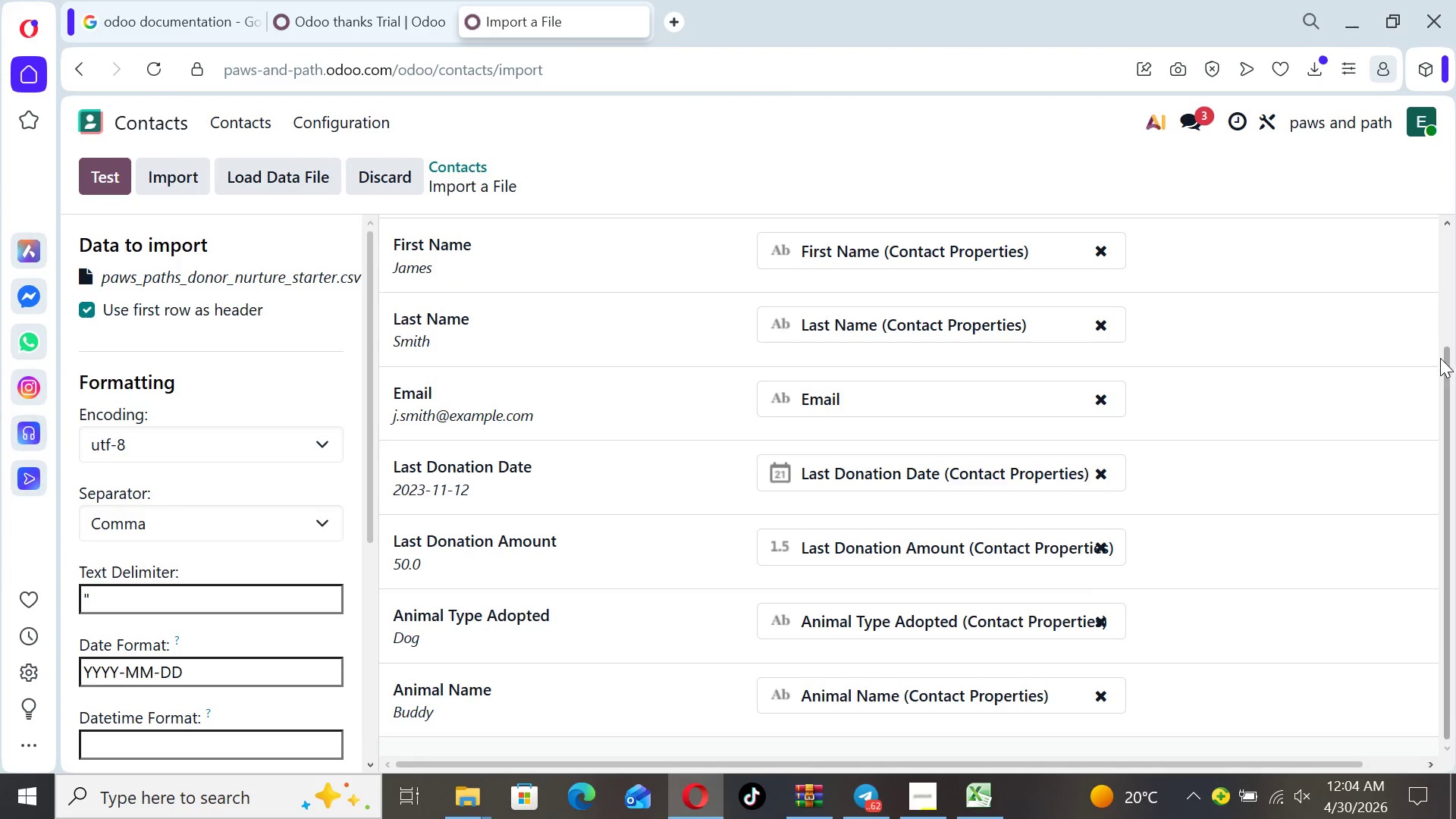 
left_click_drag(start_coordinate=[1443, 385], to_coordinate=[1453, 626])
 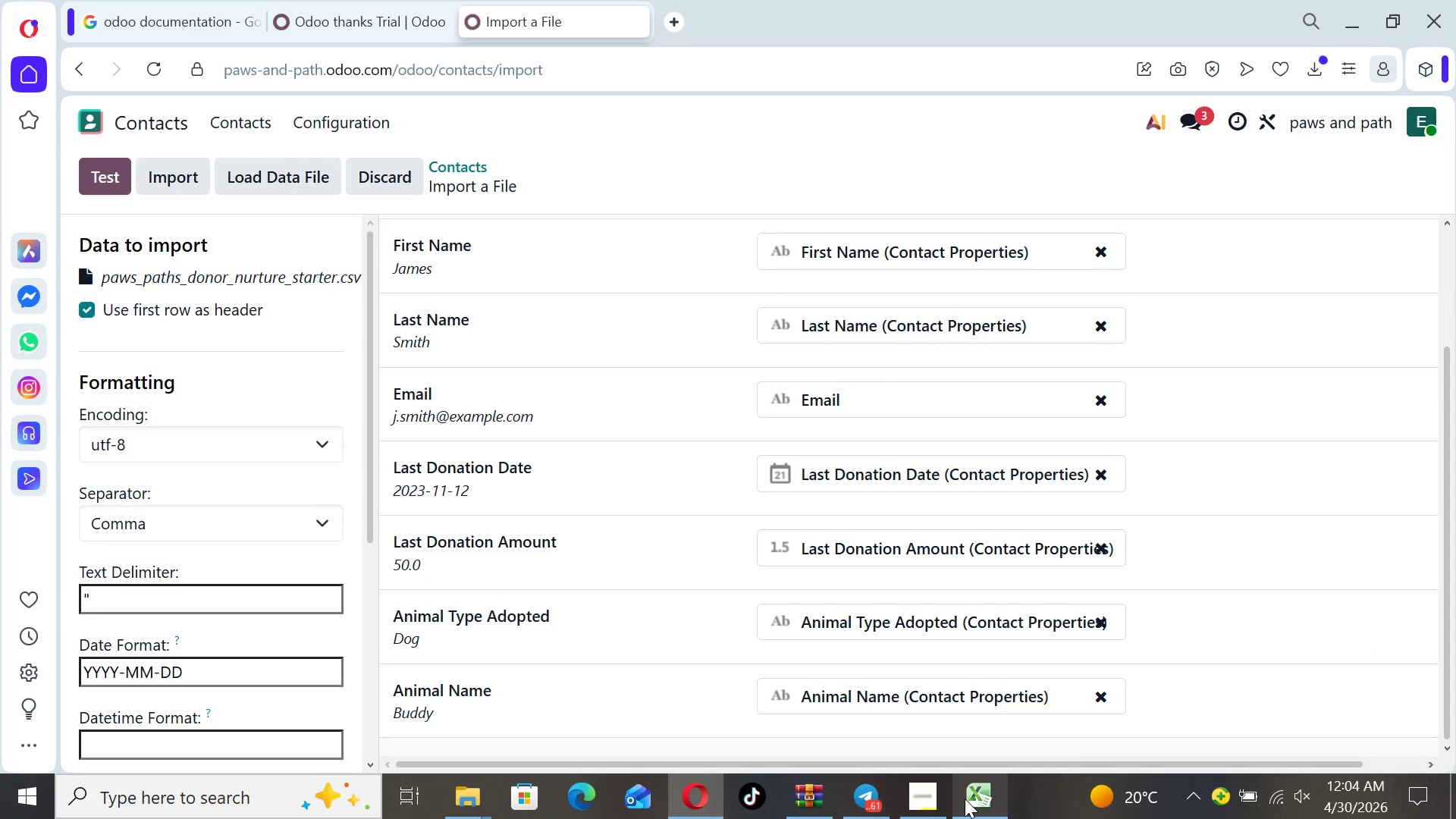 
double_click([965, 799])
 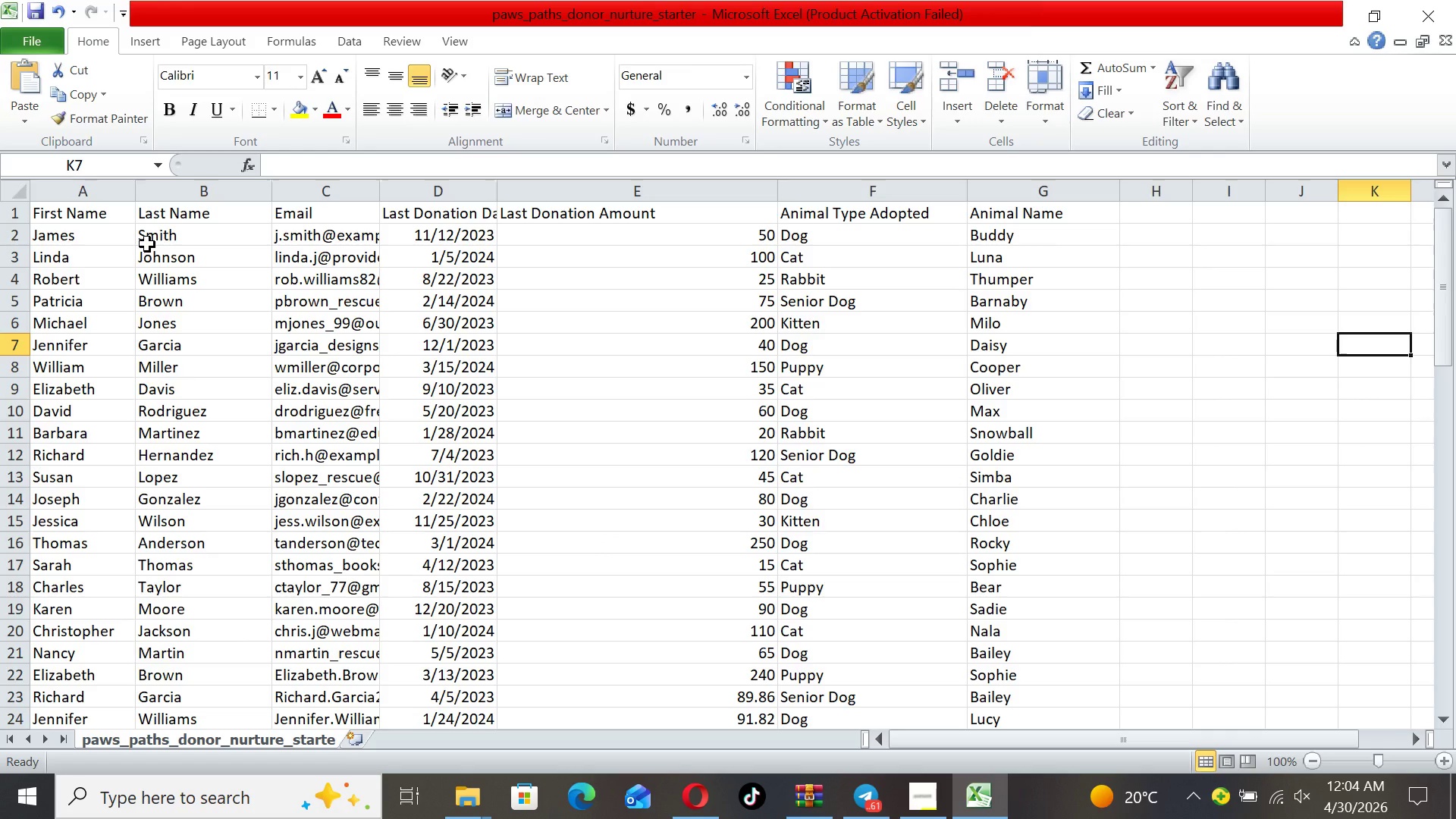 
wait(11.78)
 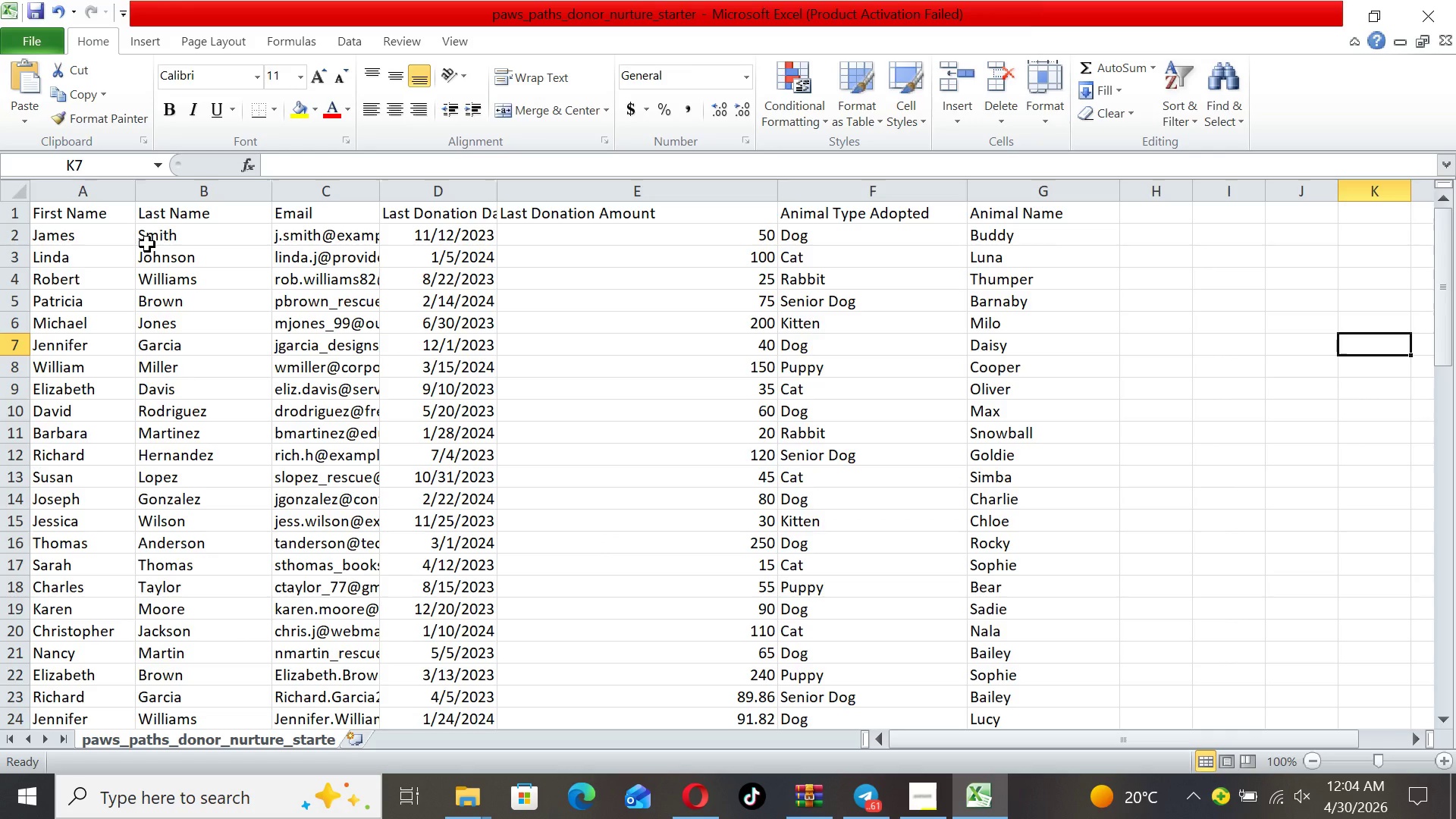 
double_click([167, 212])
 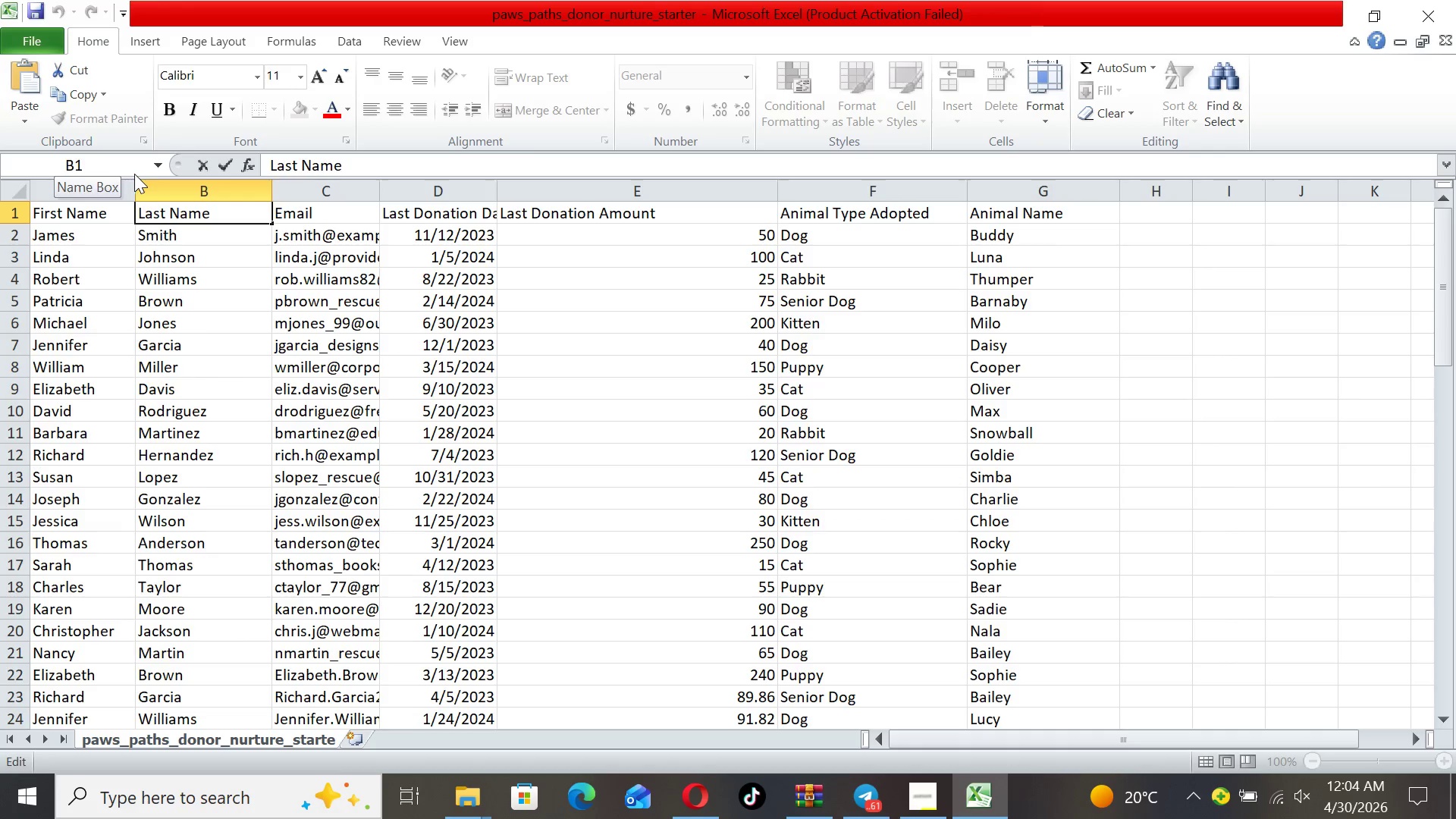 
wait(6.78)
 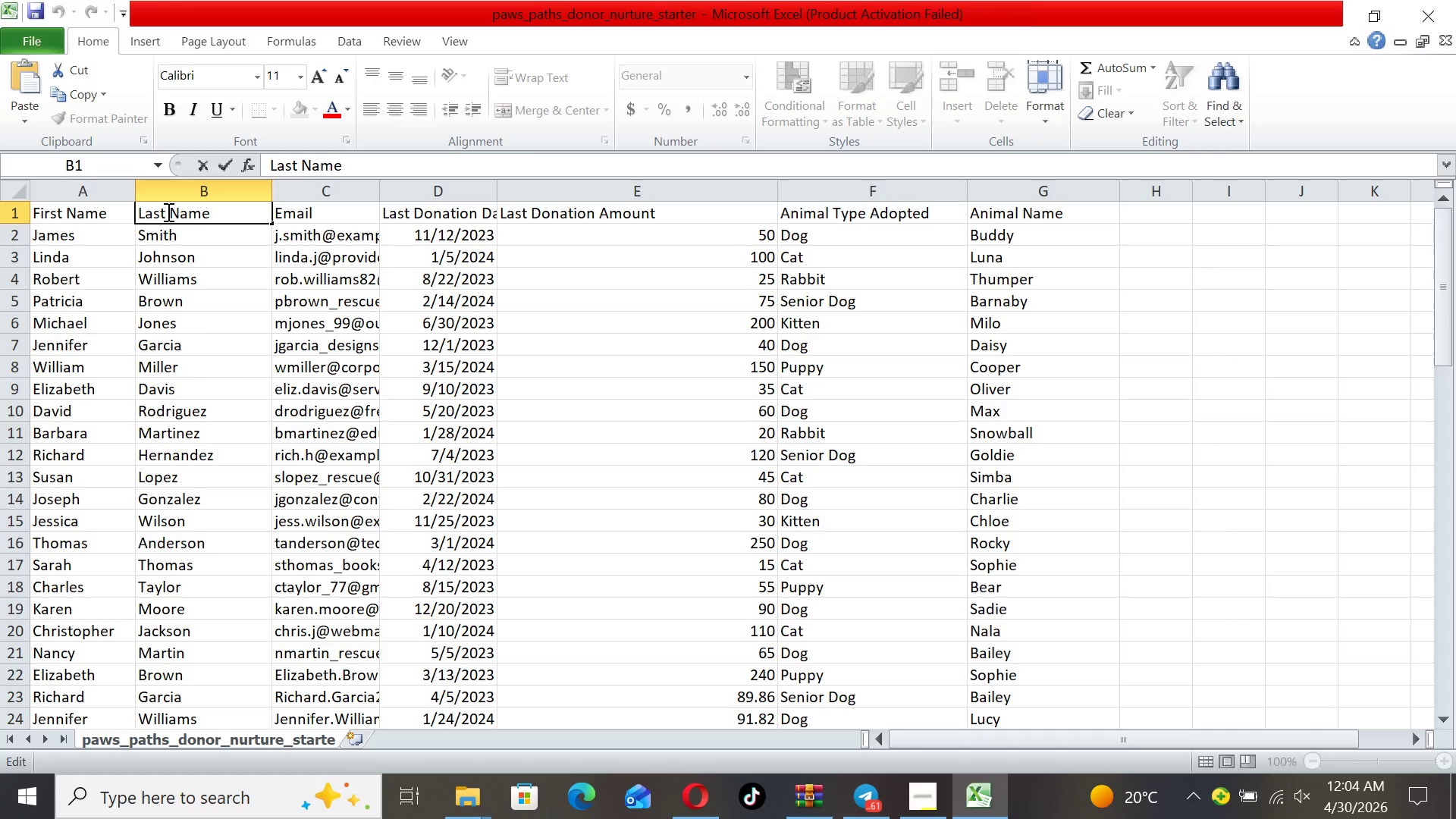 
left_click([132, 187])
 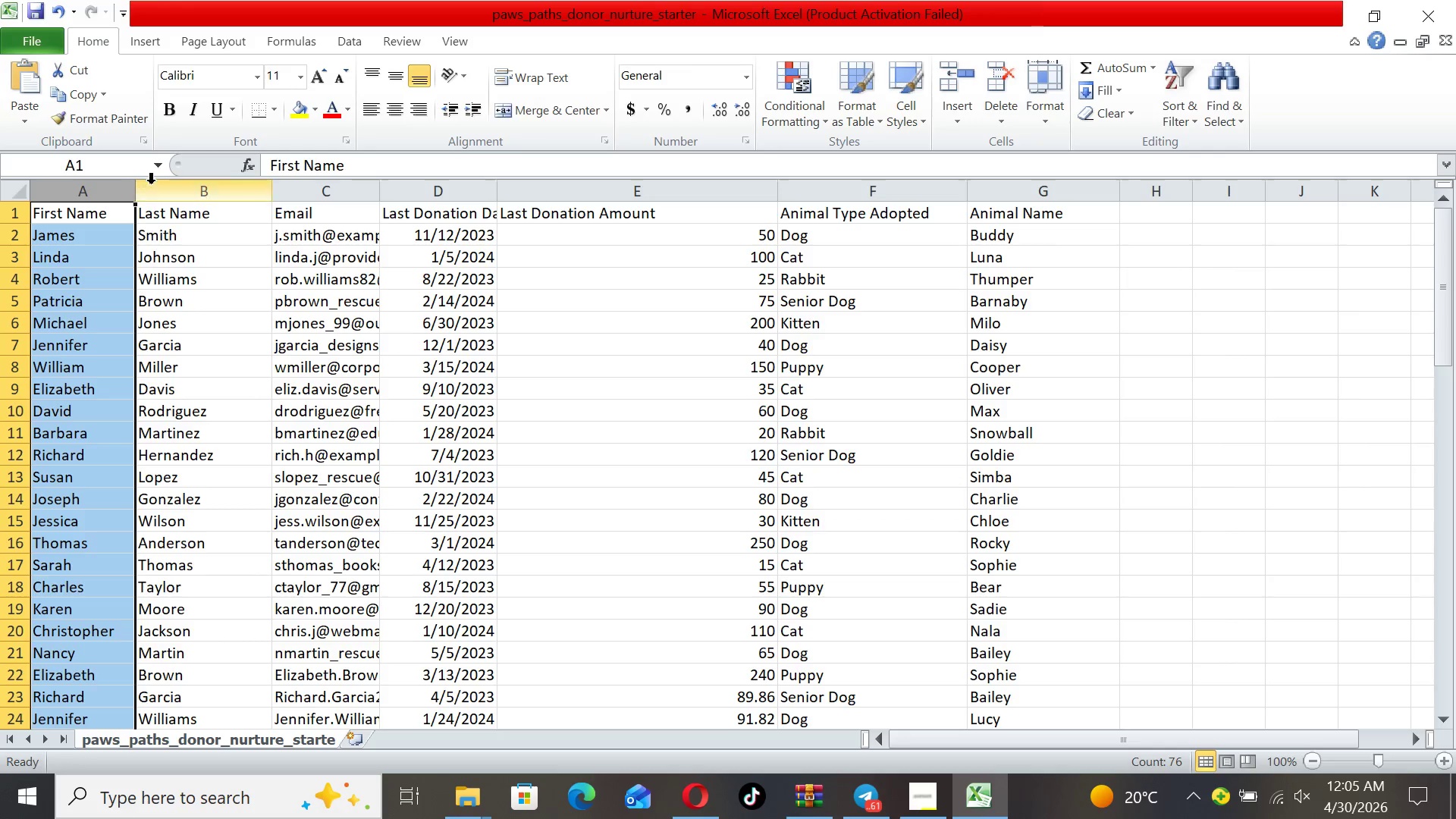 
wait(5.26)
 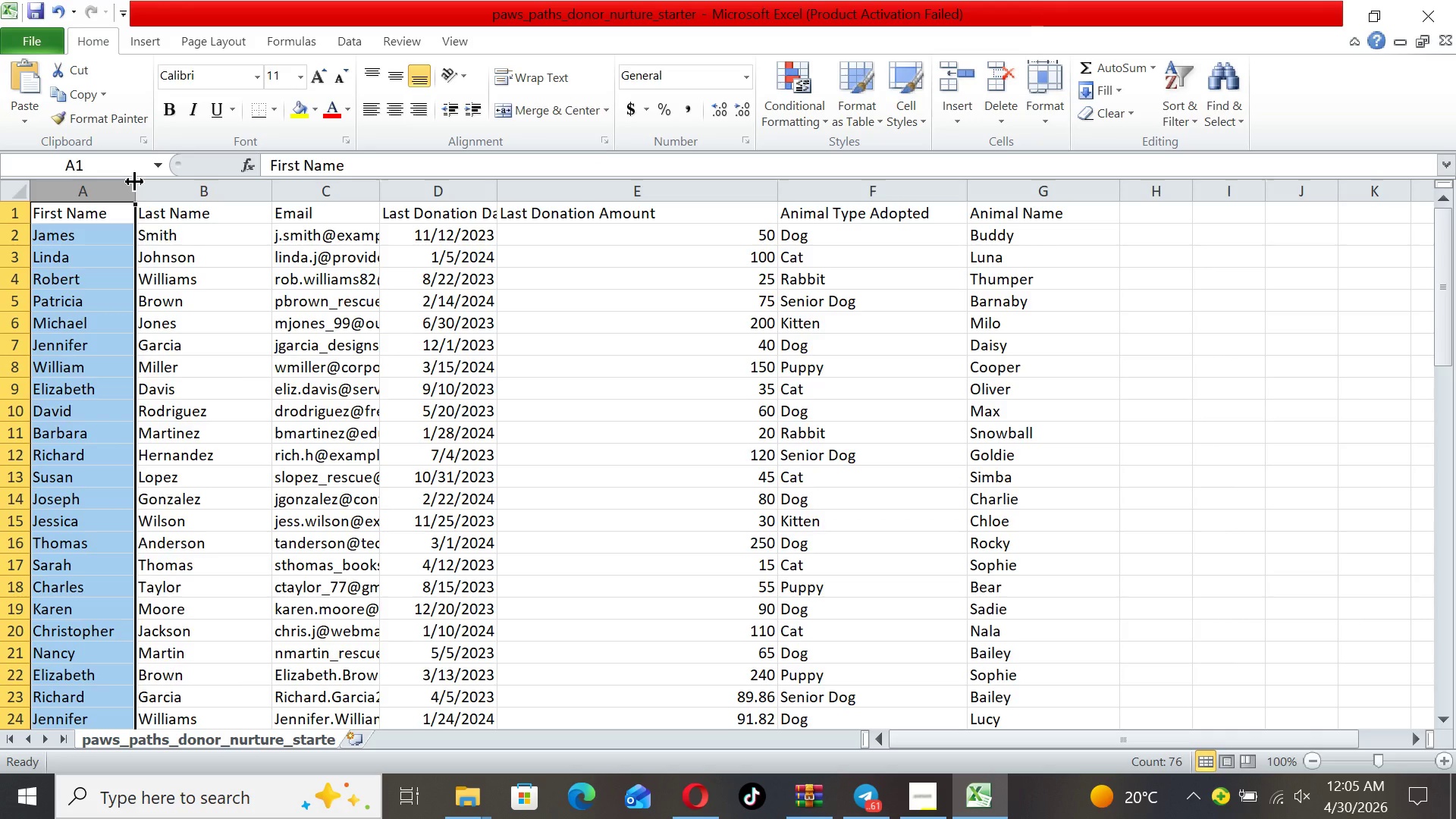 
left_click([153, 197])
 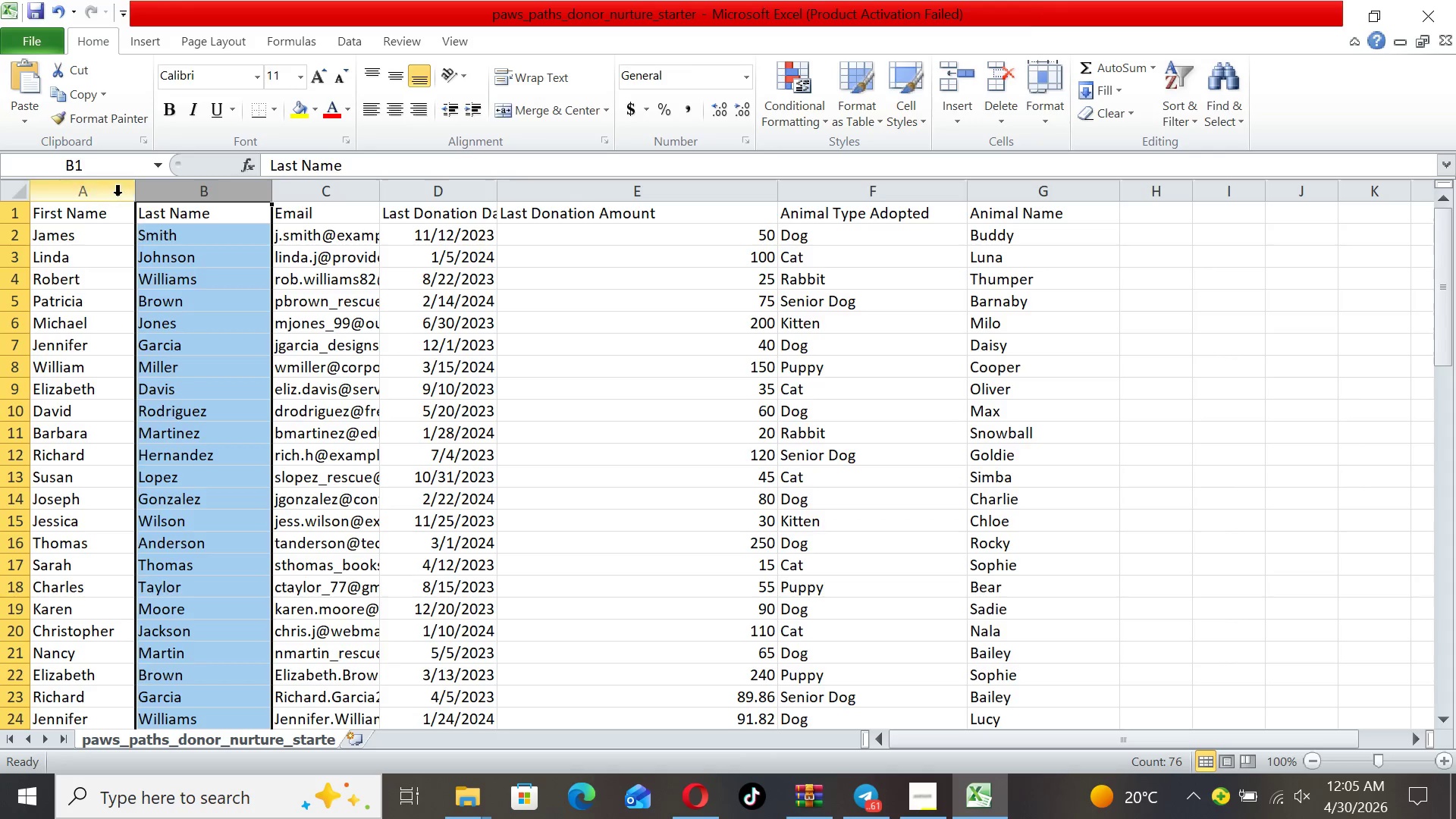 
left_click([115, 197])
 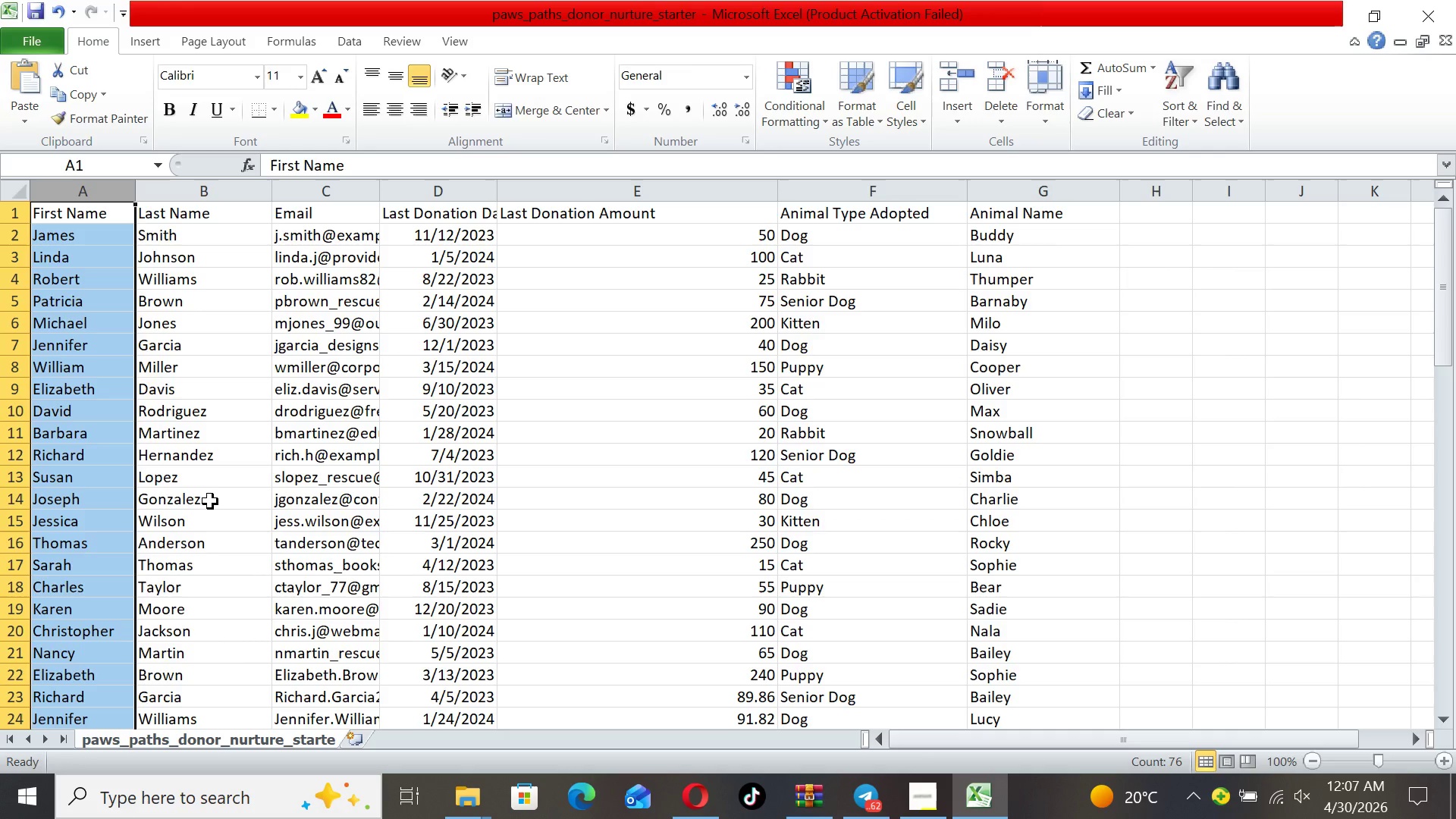 
wait(147.94)
 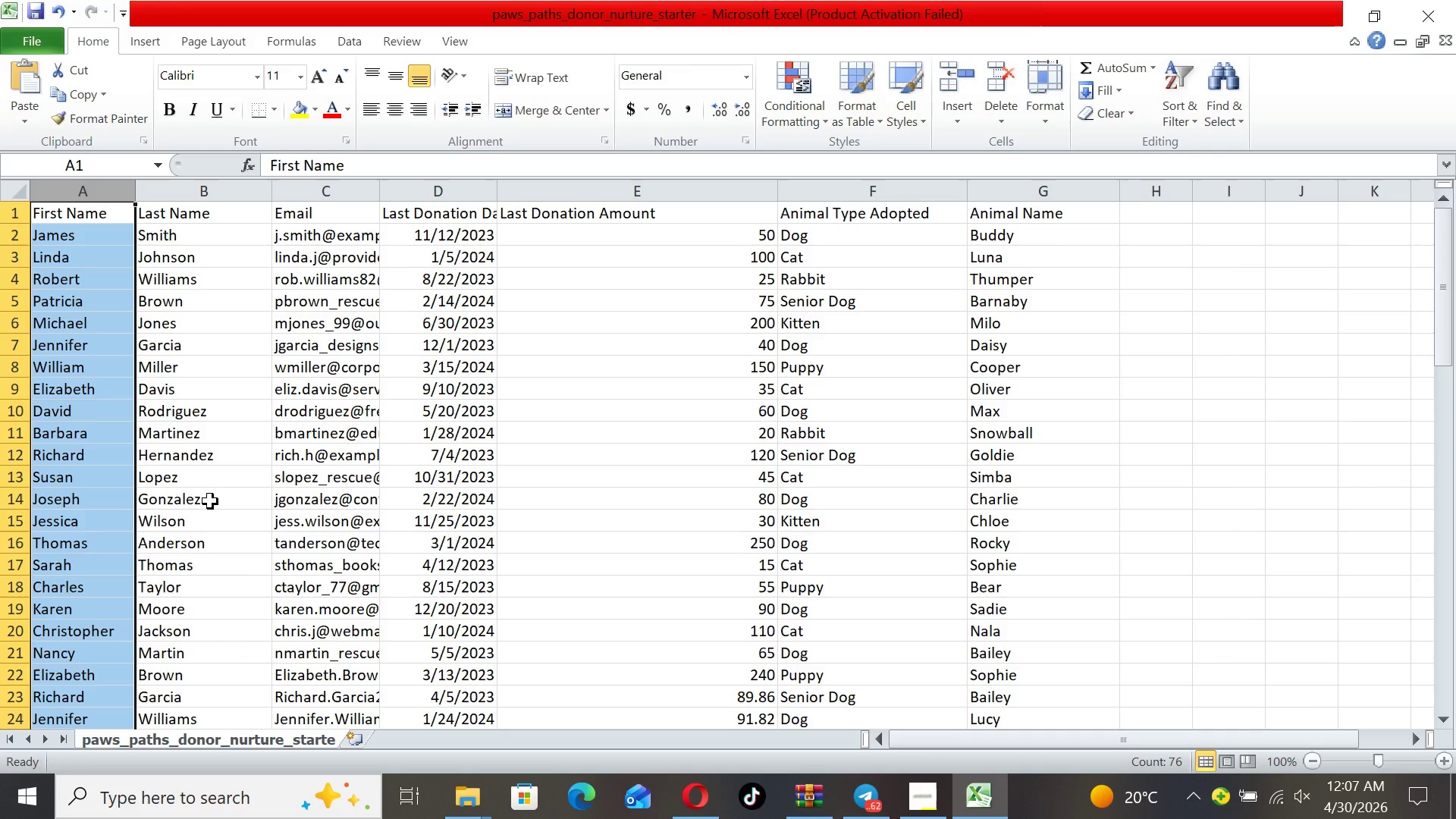 
left_click([1144, 213])
 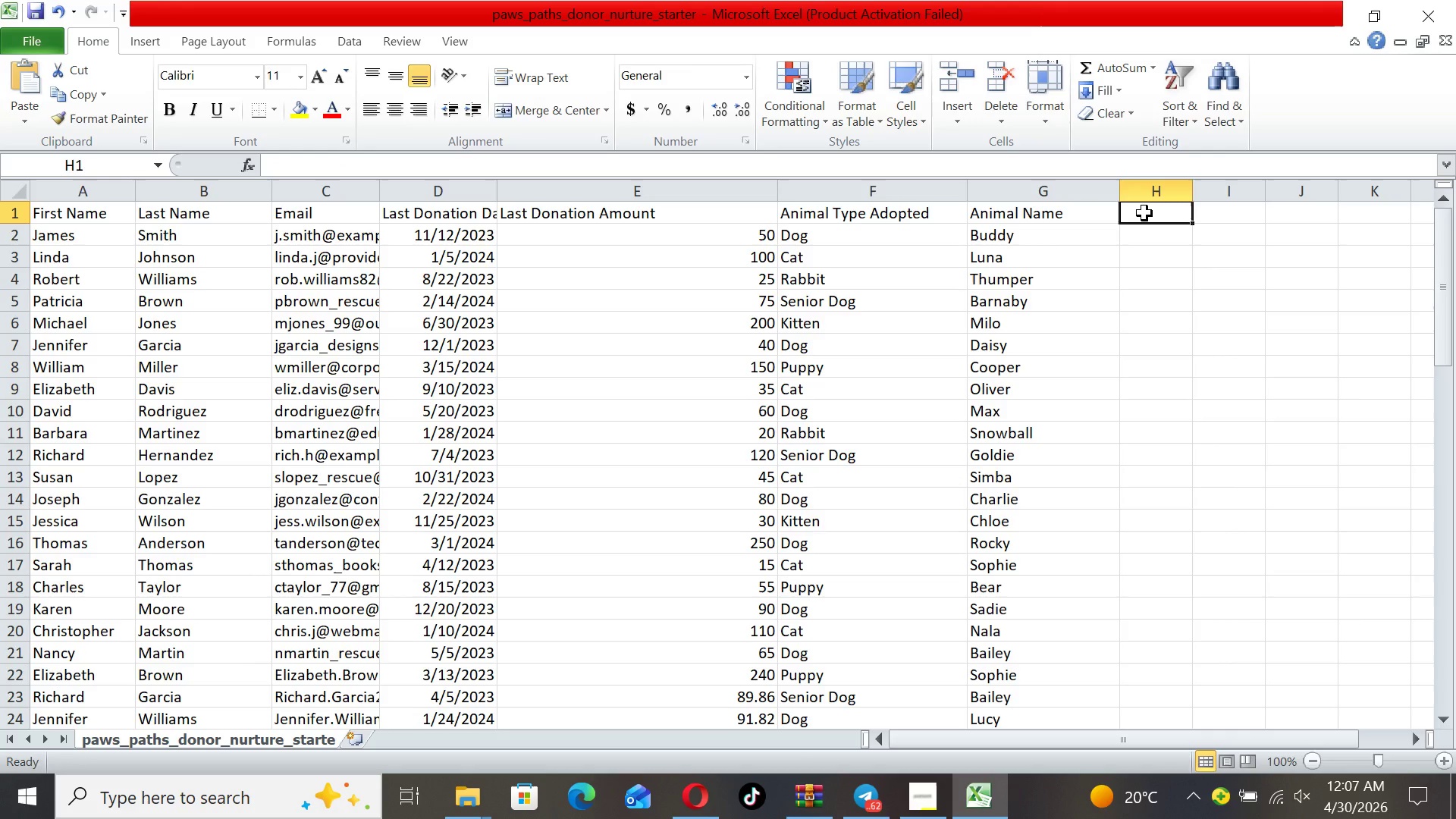 
wait(7.94)
 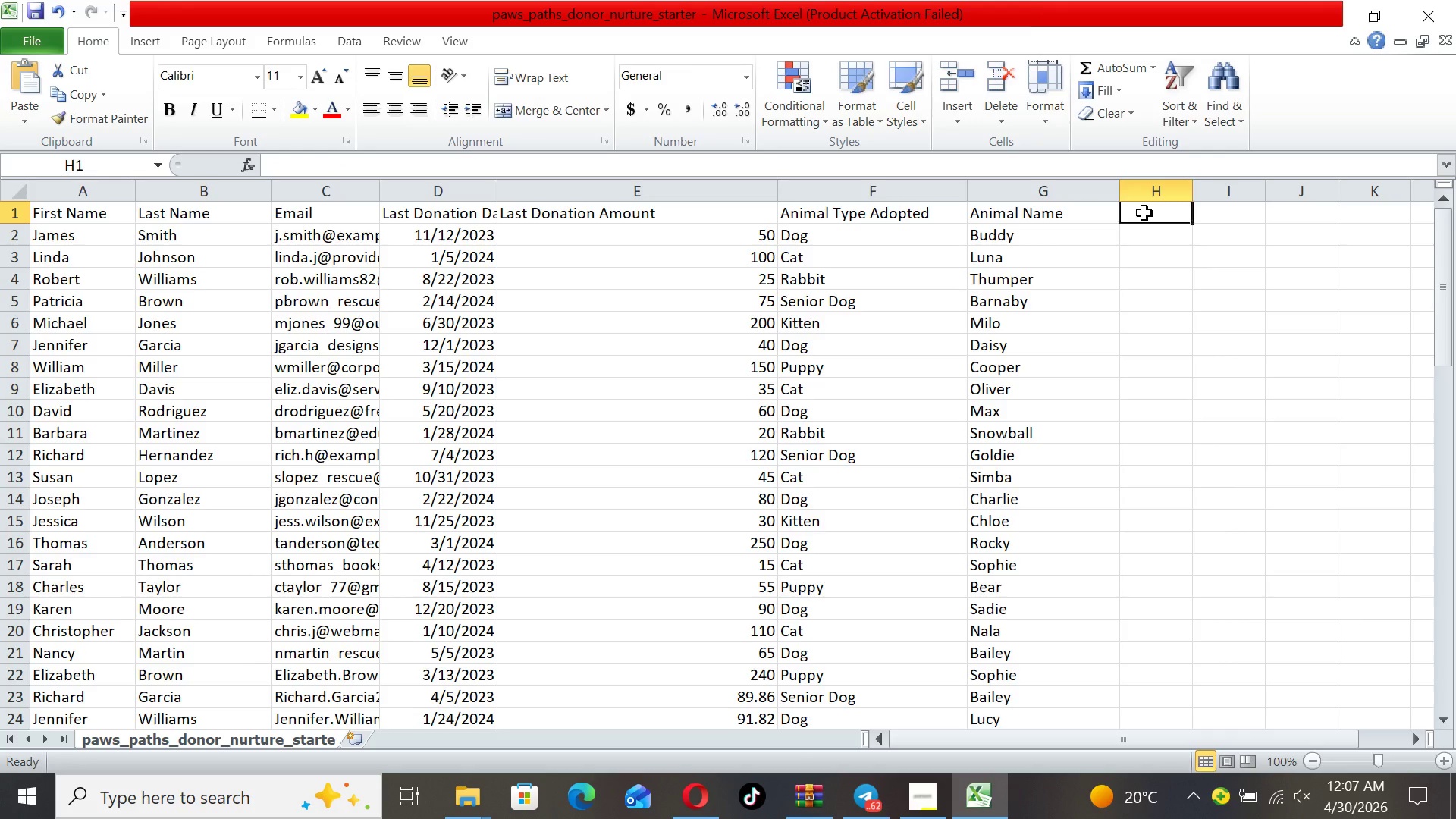 
double_click([1144, 213])
 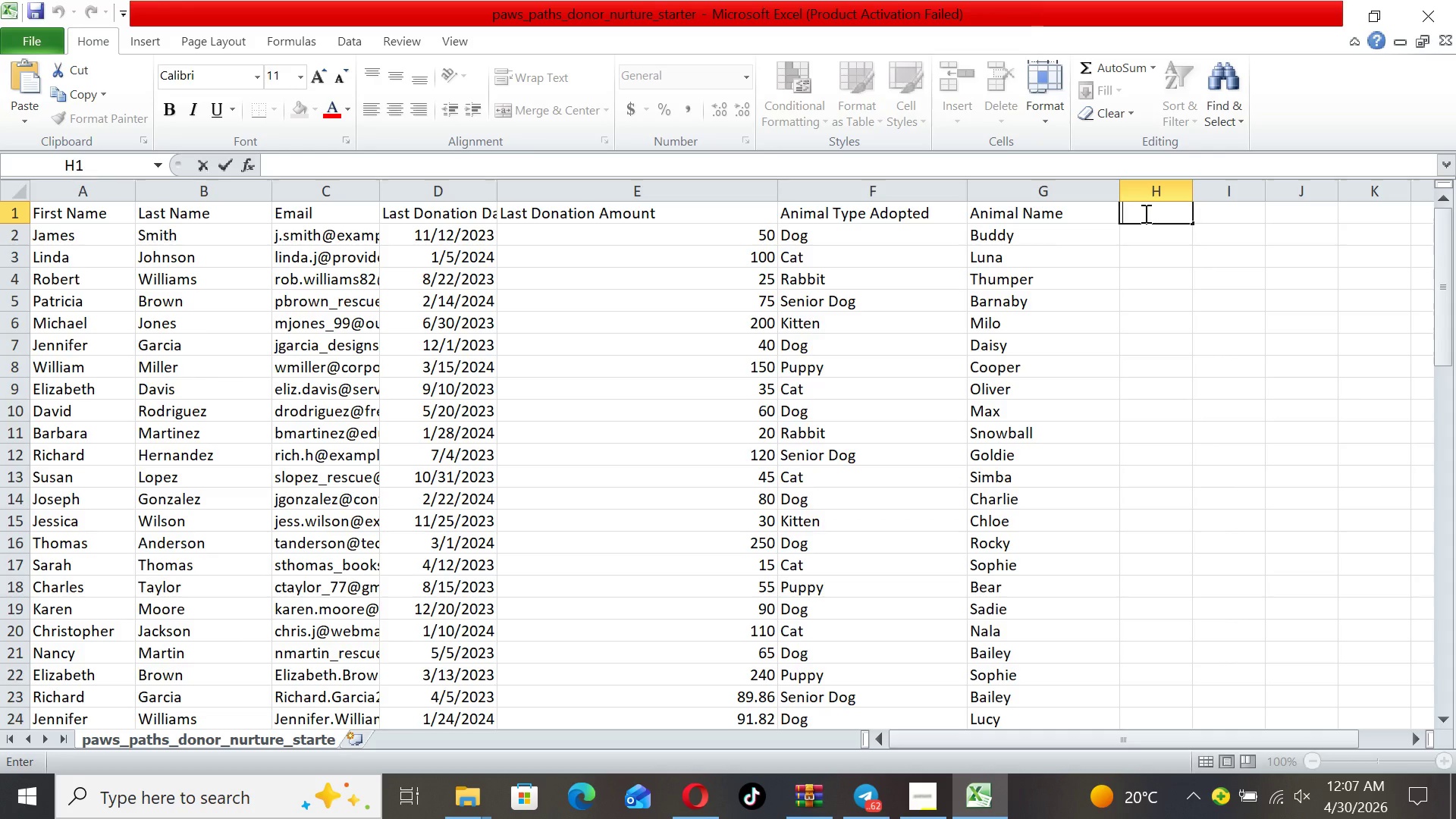 
key(Equal)
 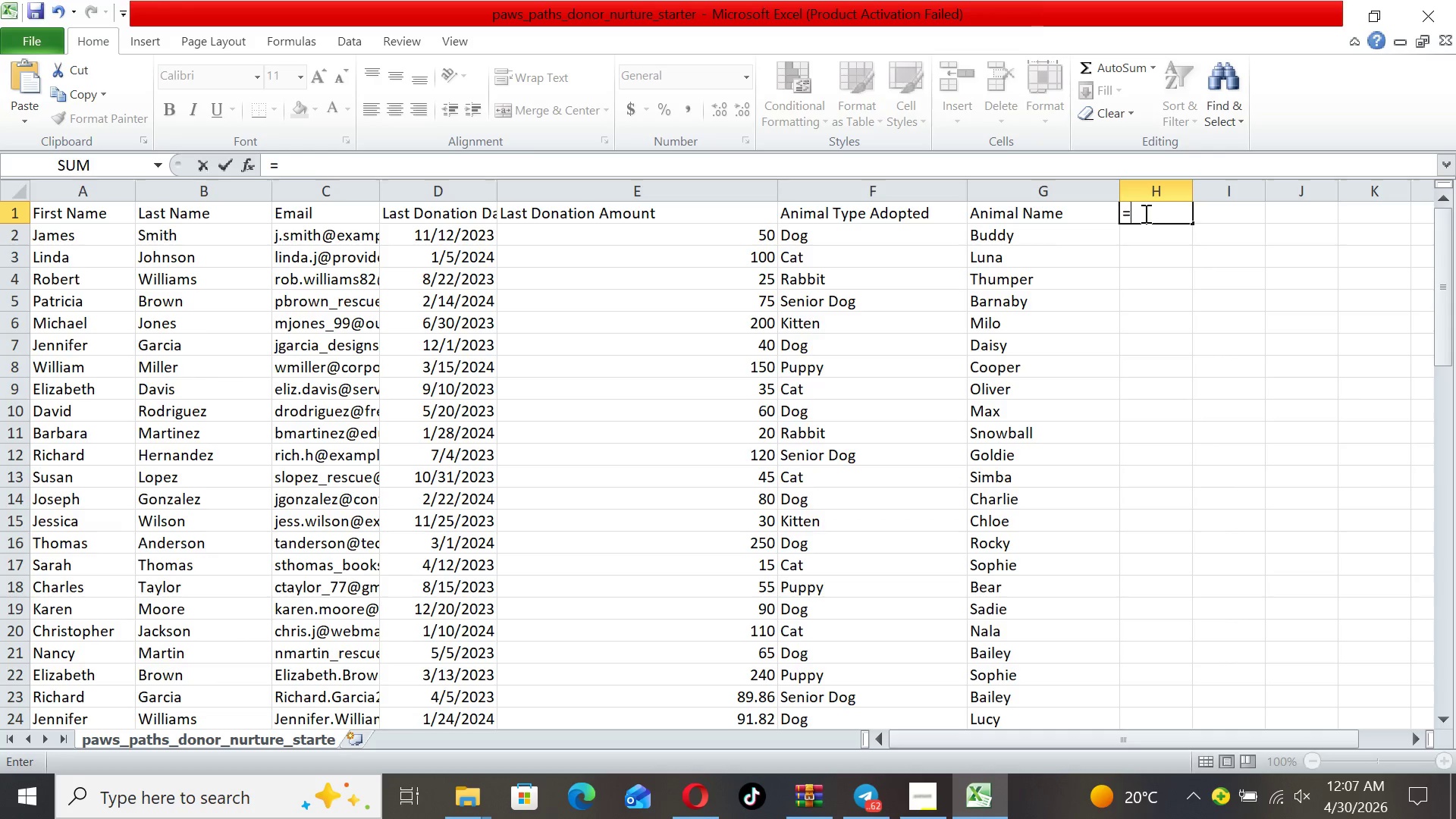 
type(A1 &)
 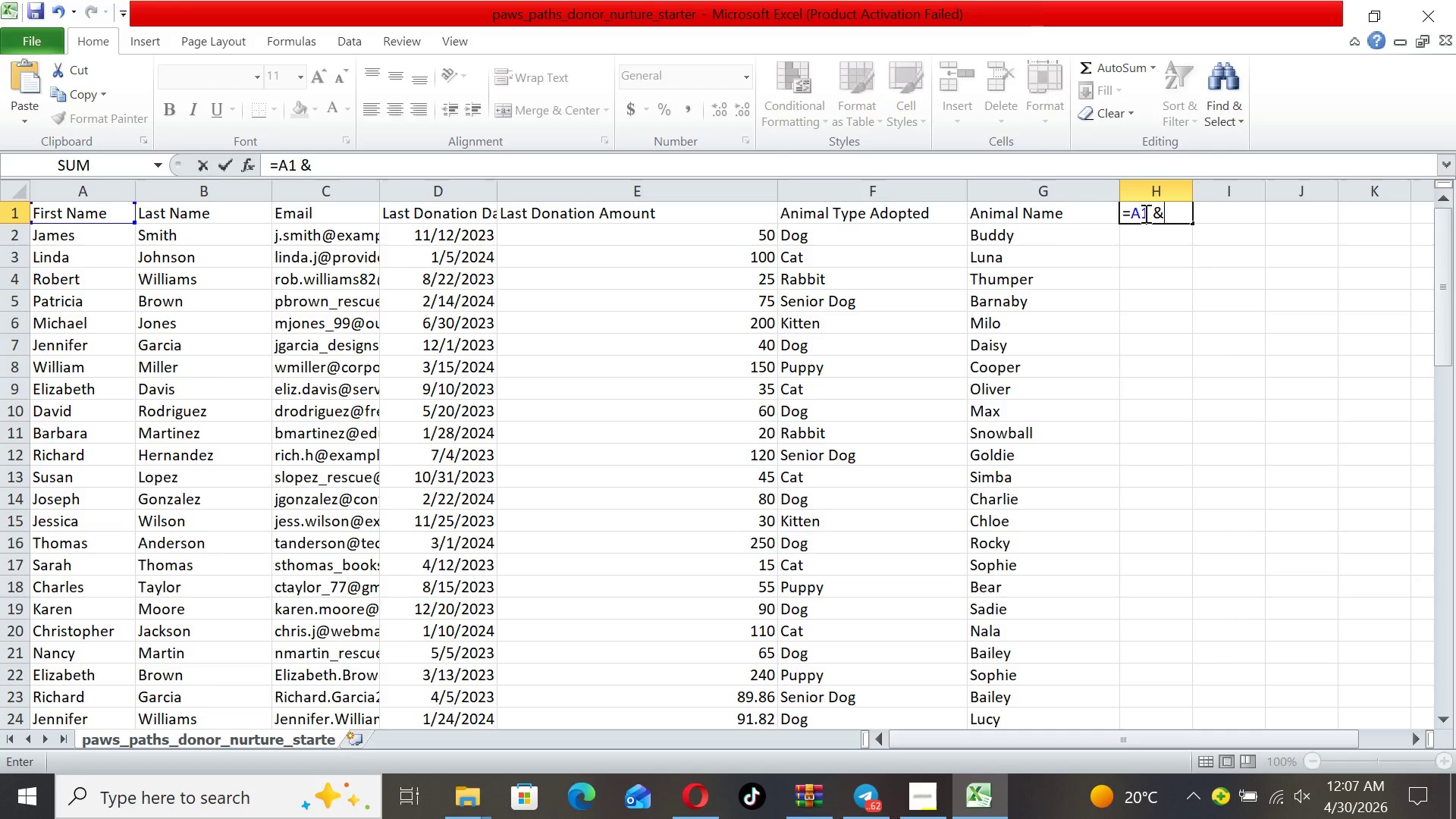 
type( " " & B1)
 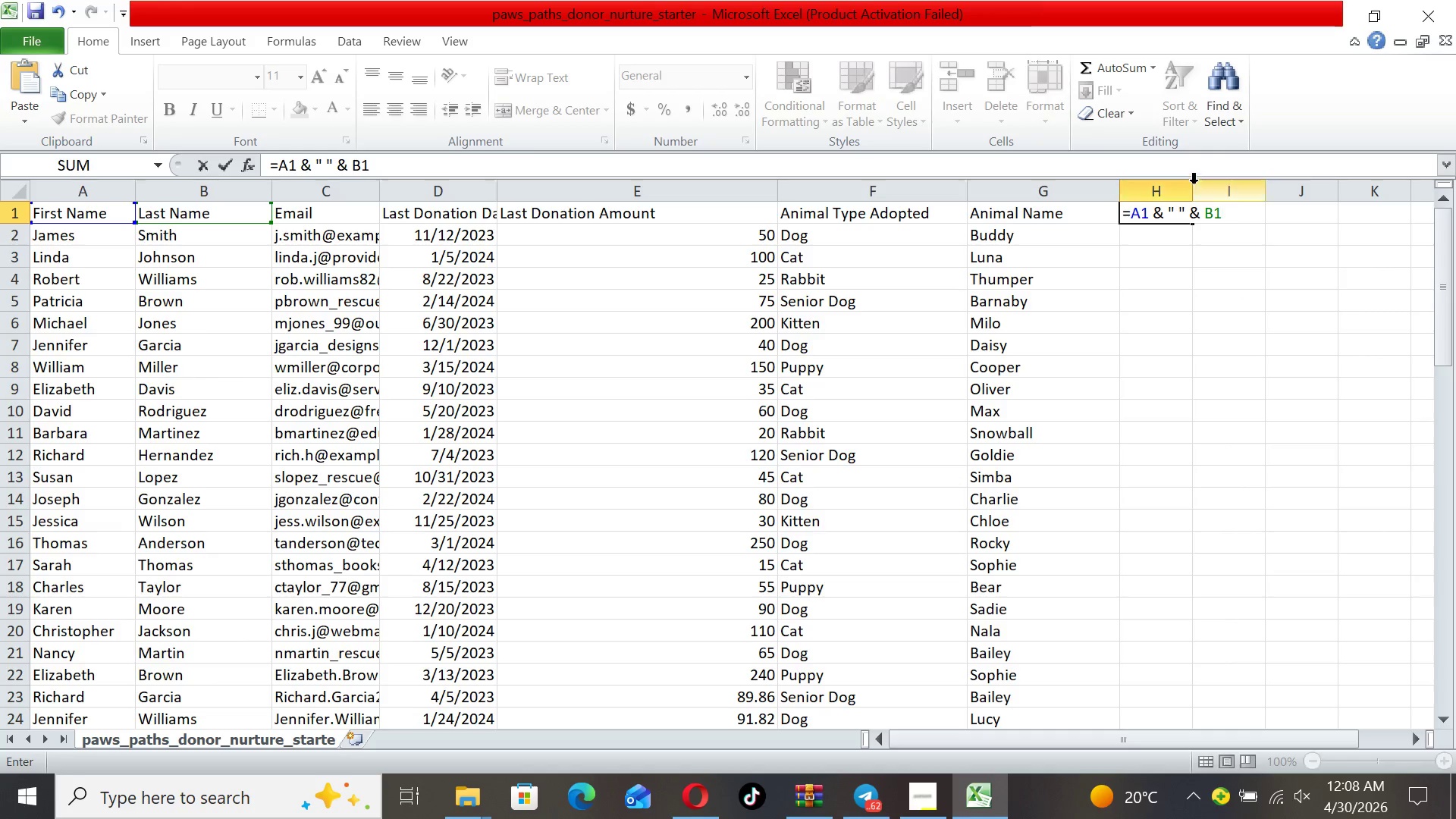 
left_click([1194, 184])
 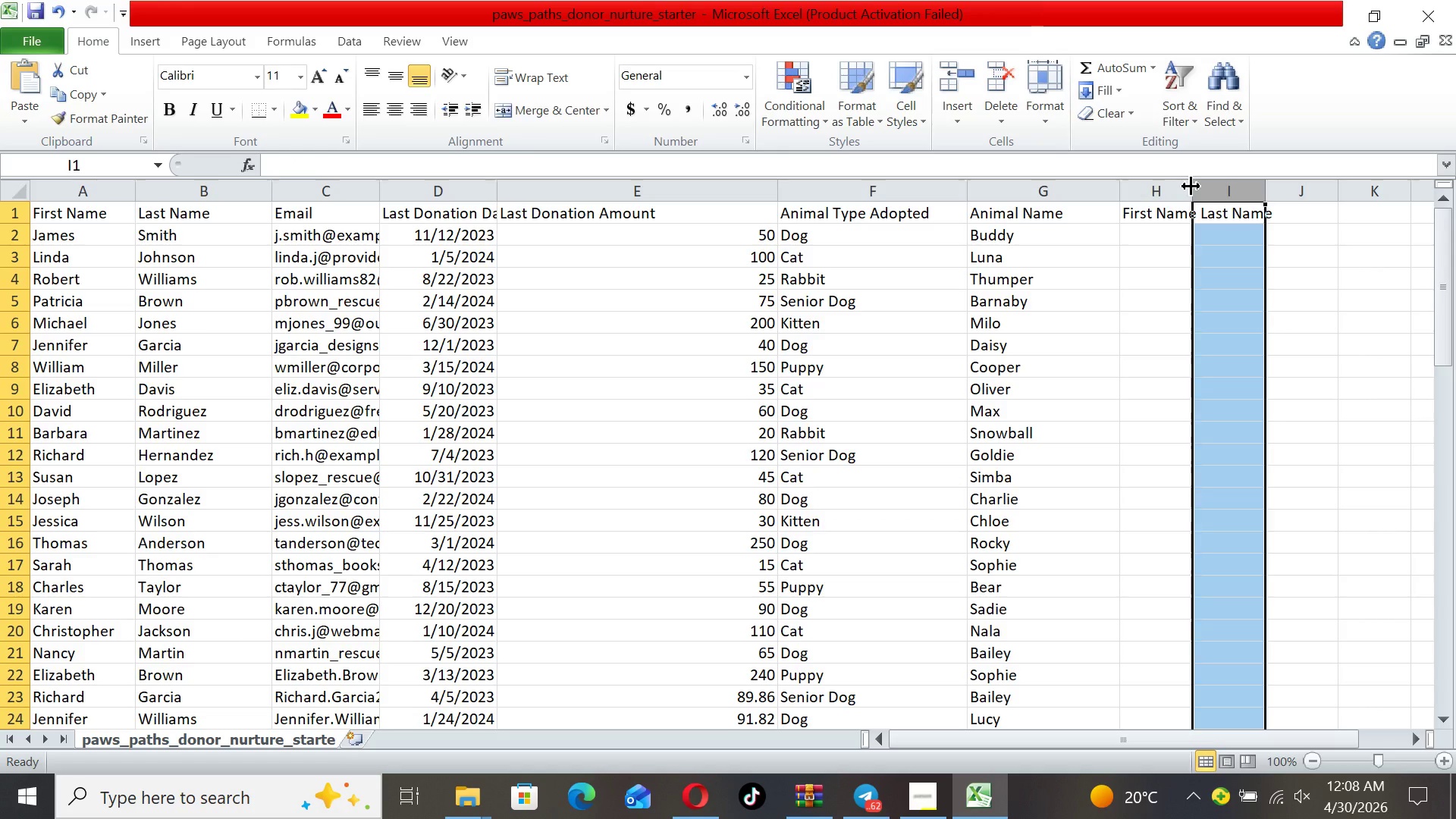 
left_click_drag(start_coordinate=[1191, 187], to_coordinate=[1289, 178])
 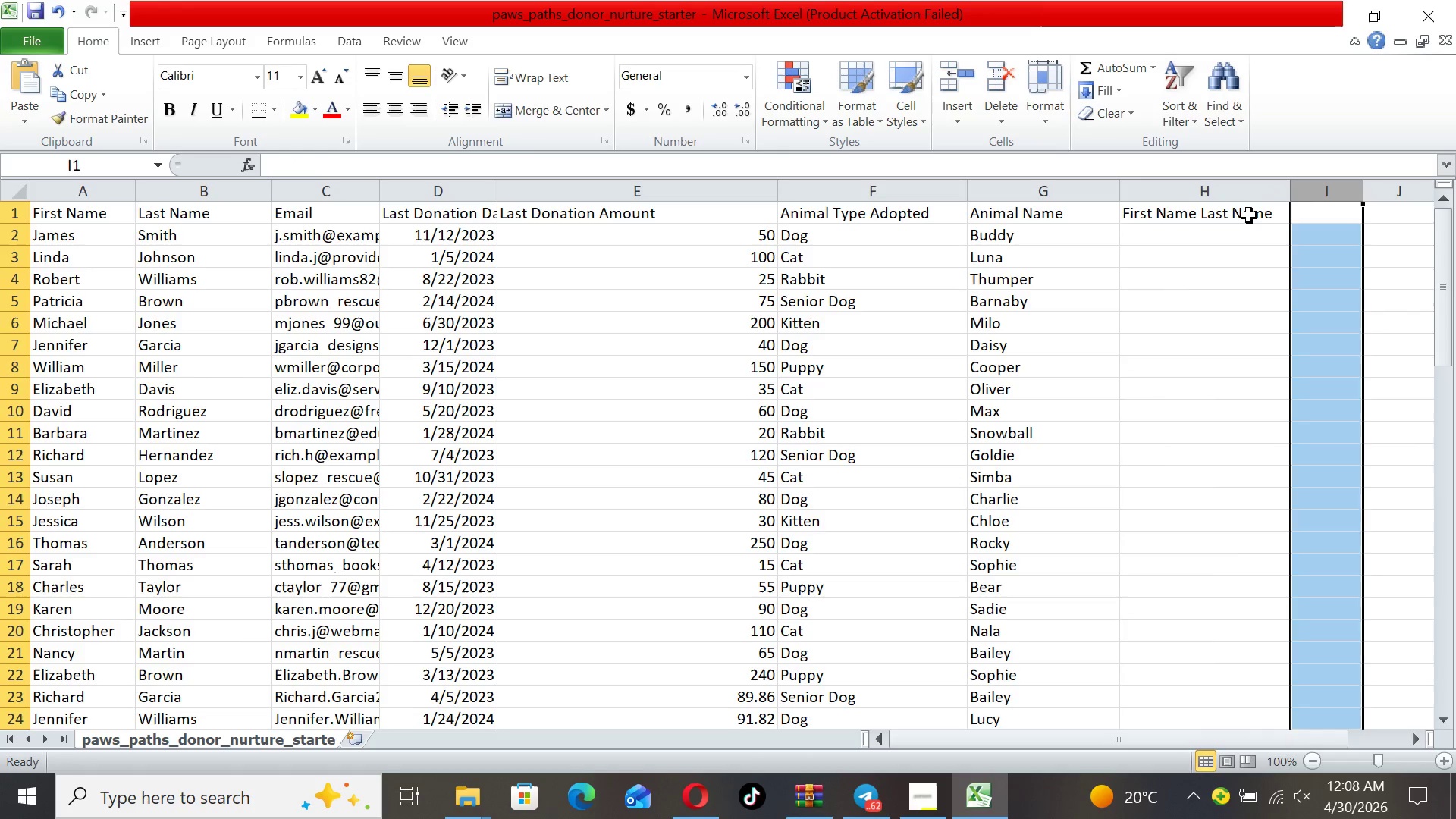 
left_click([1244, 215])
 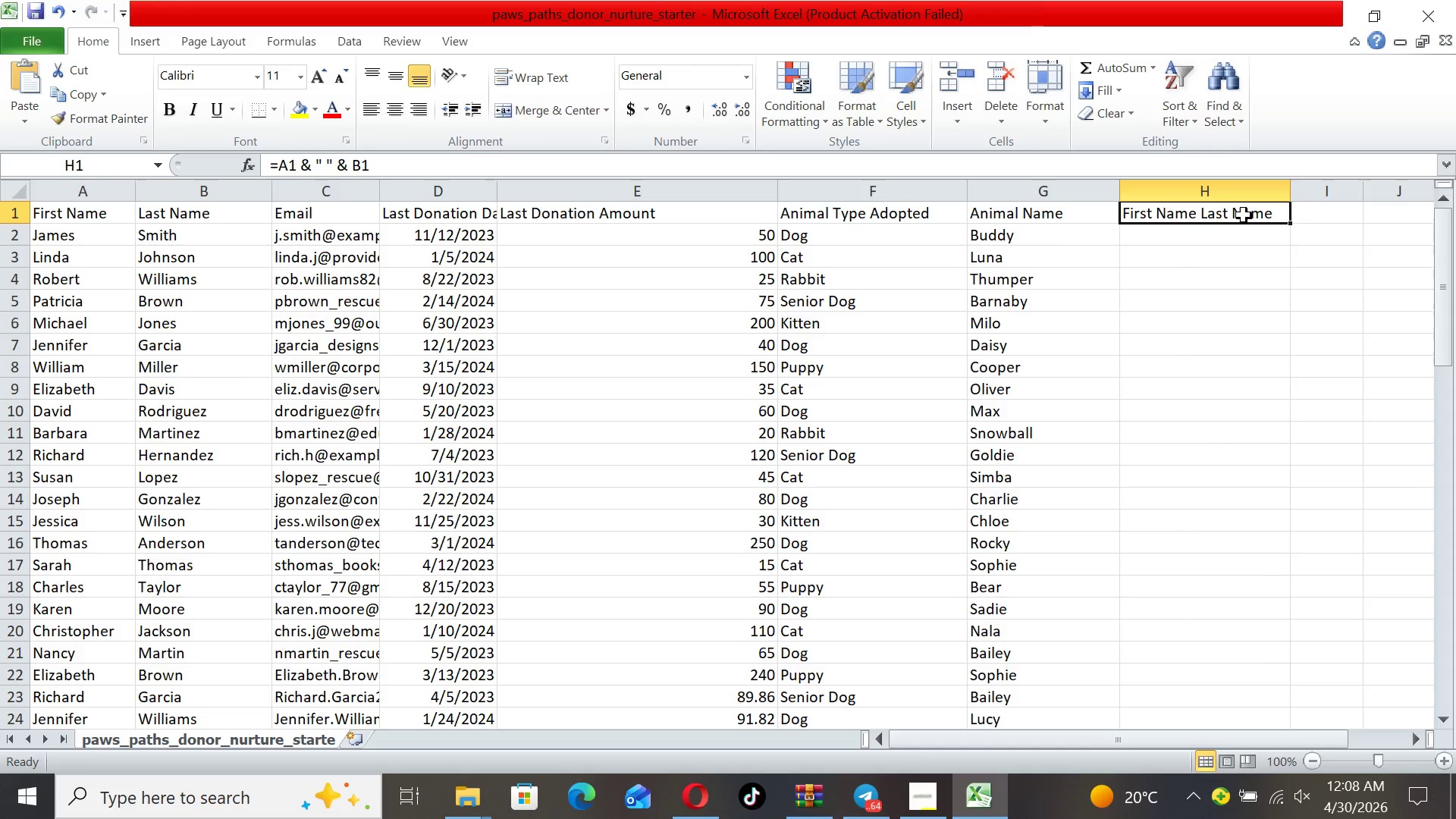 
wait(11.44)
 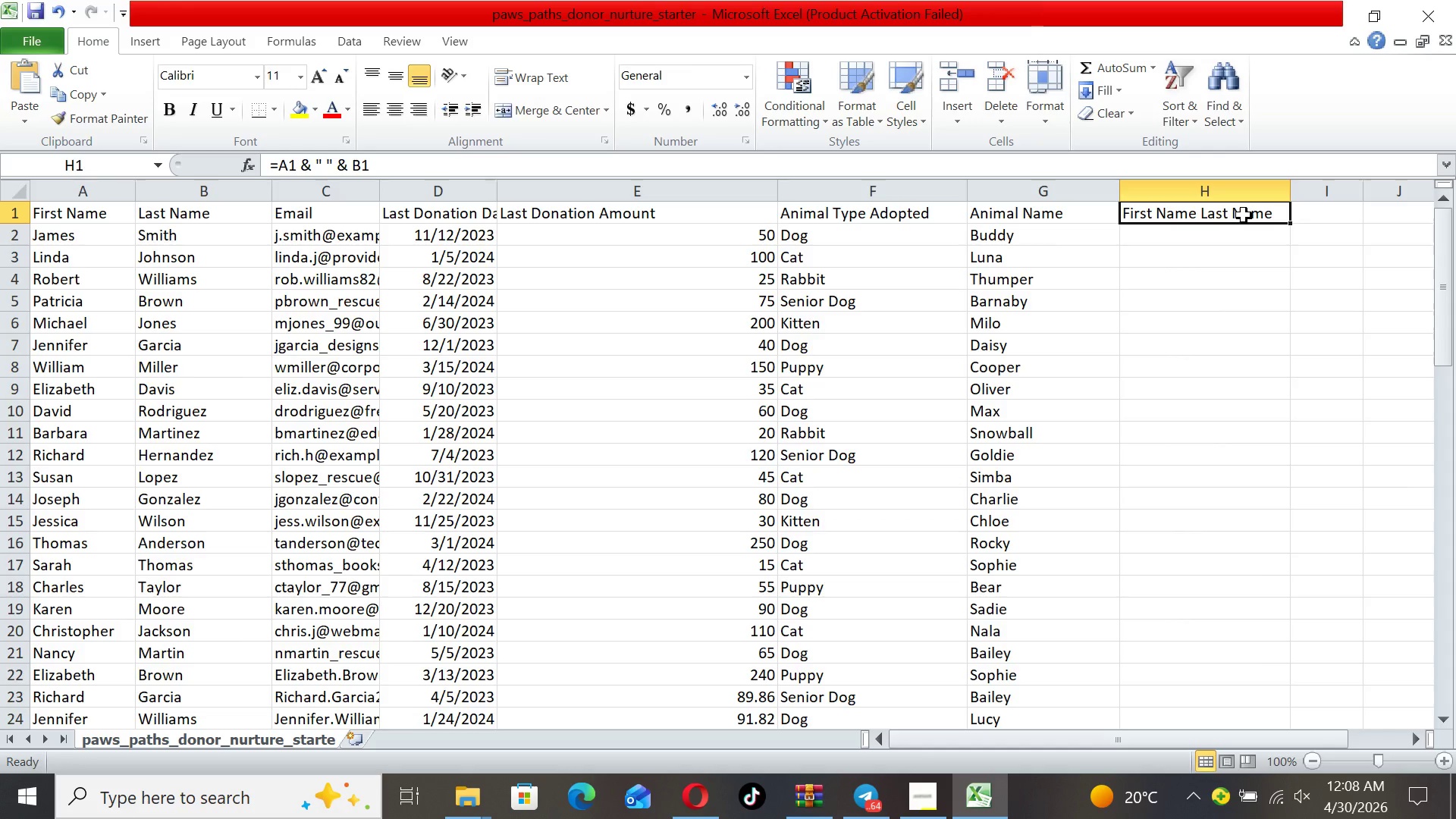 
left_click_drag(start_coordinate=[1291, 224], to_coordinate=[1278, 708])
 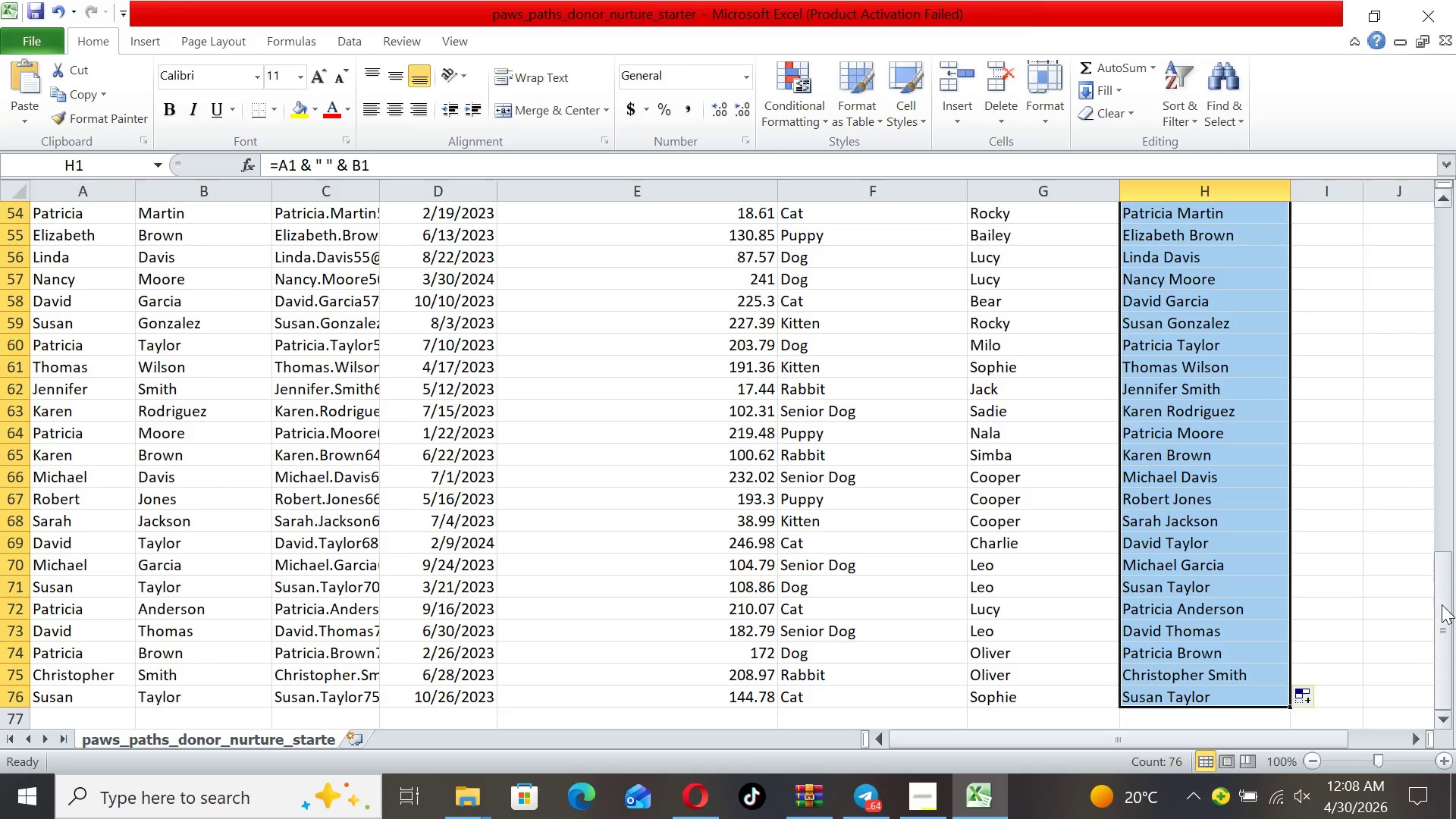 
left_click([1400, 591])
 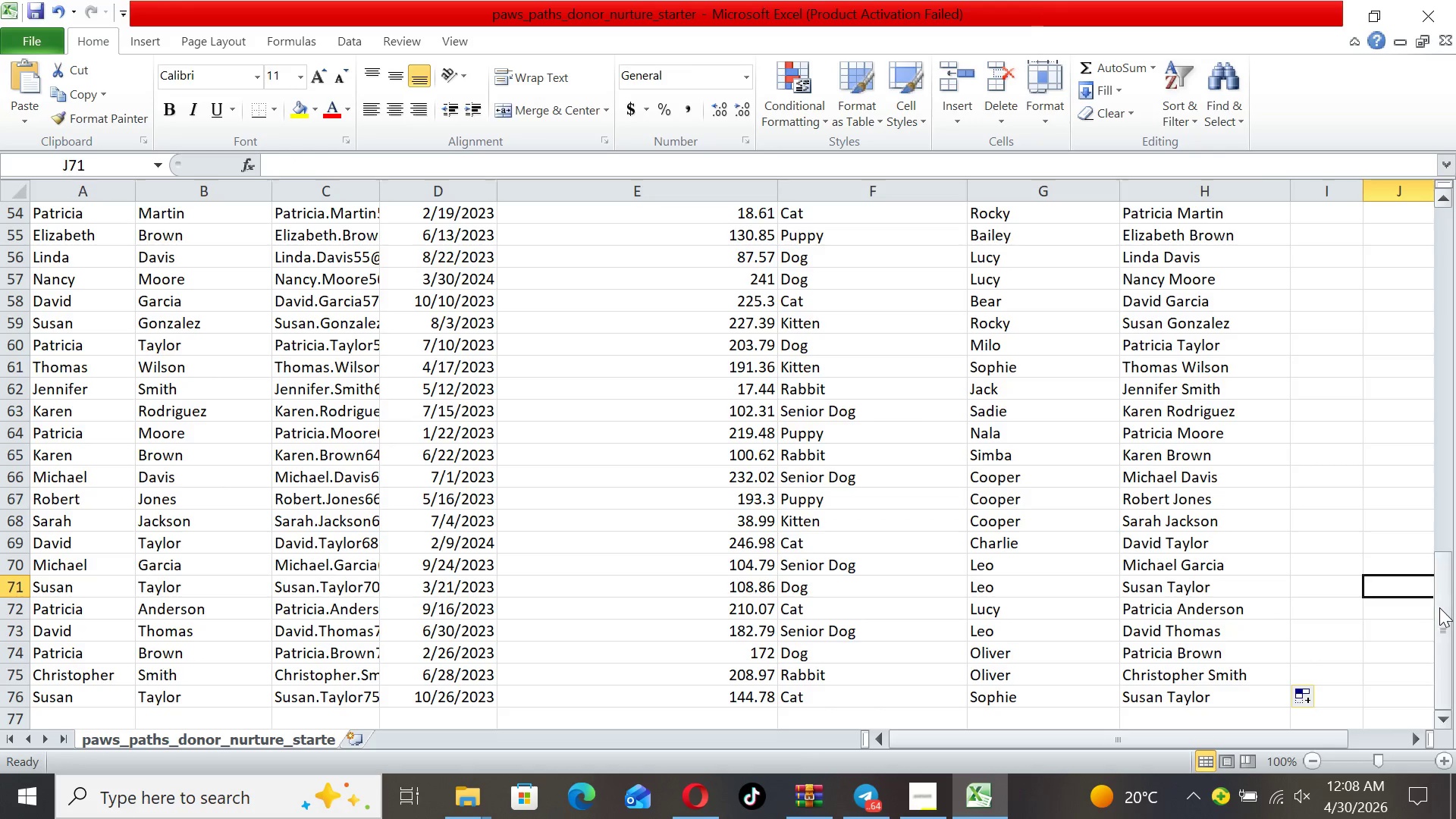 
left_click_drag(start_coordinate=[1440, 609], to_coordinate=[1412, 231])
 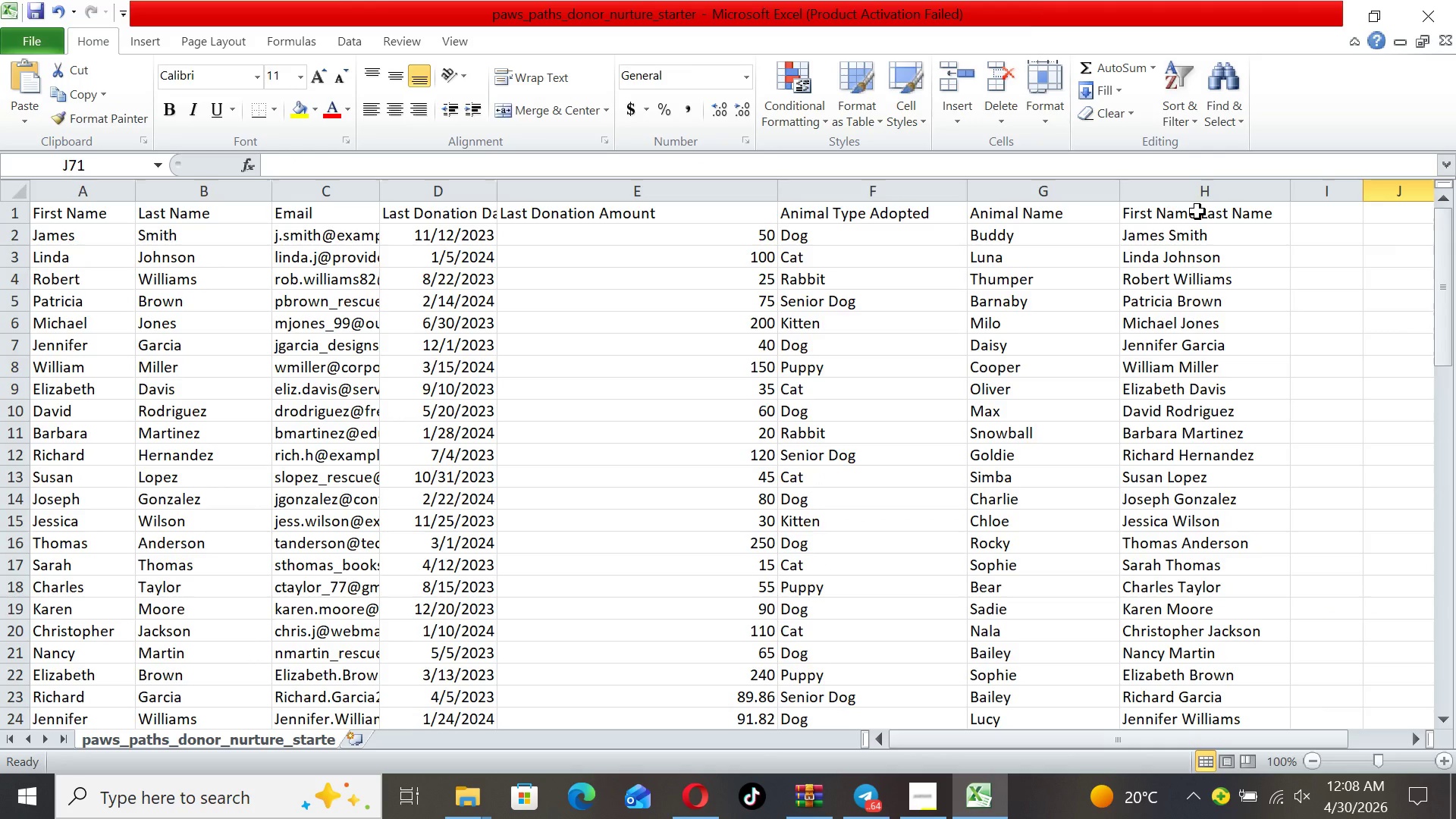 
double_click([1228, 213])
 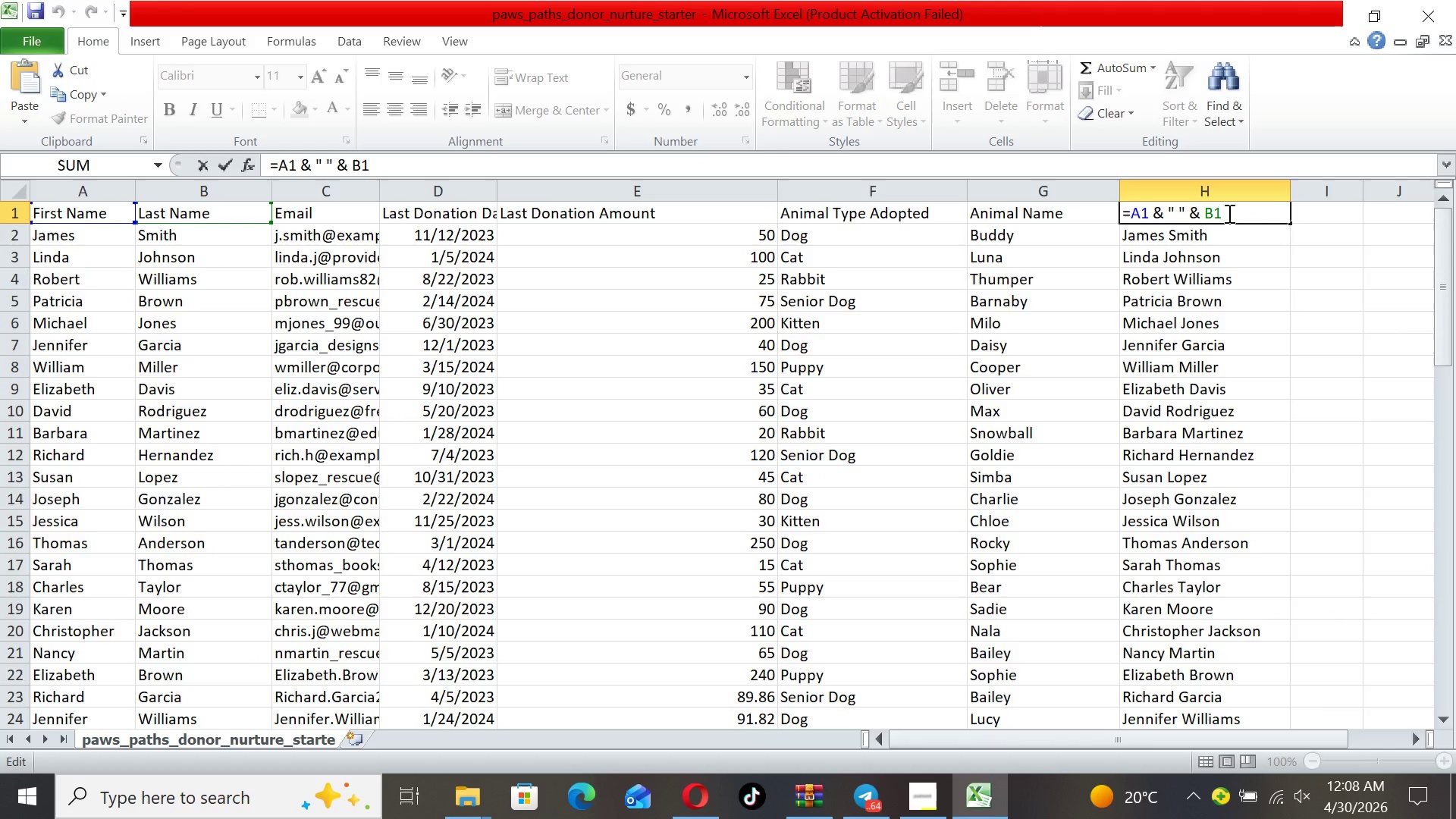 
double_click([1228, 213])
 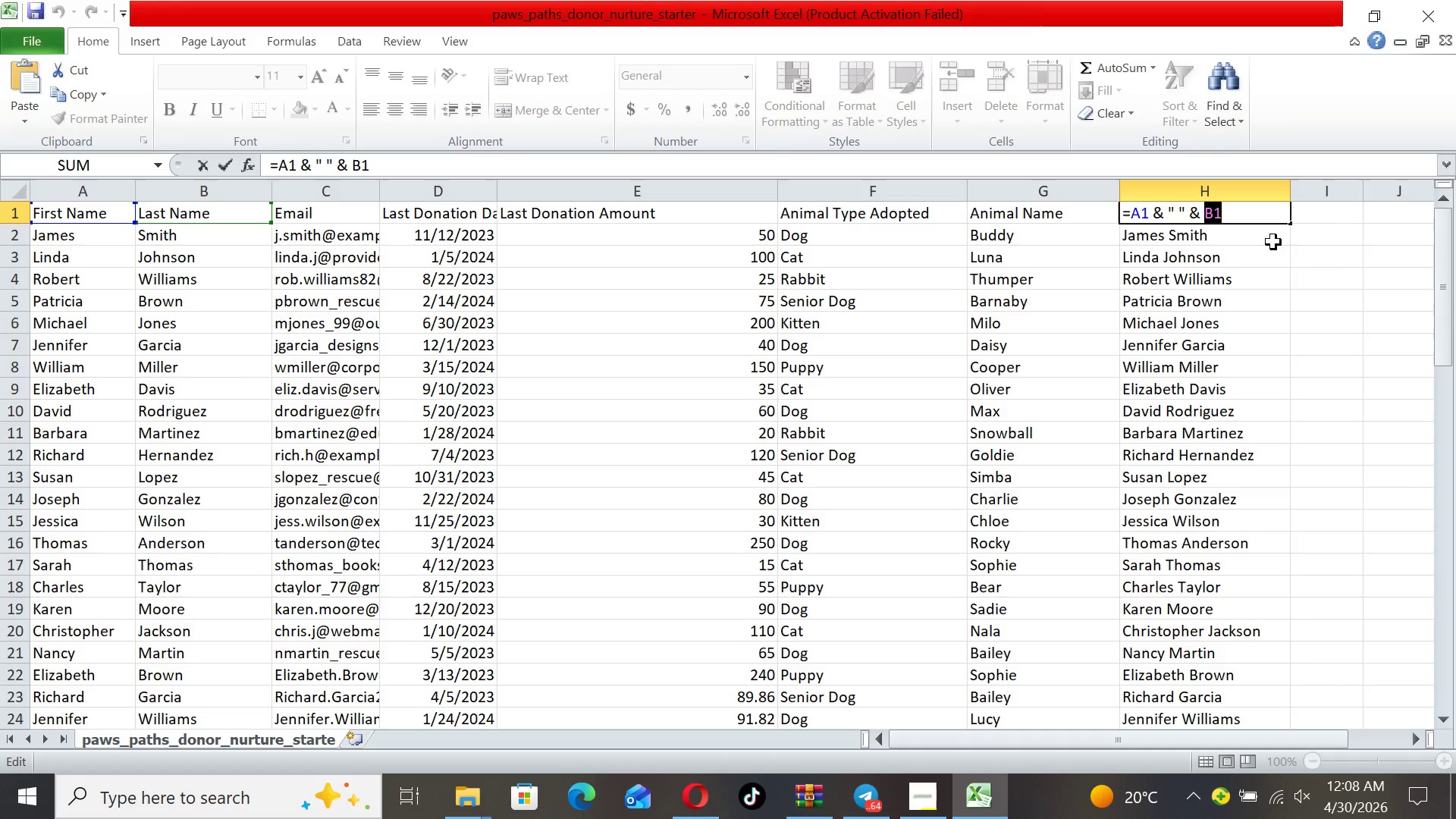 
left_click([1276, 243])
 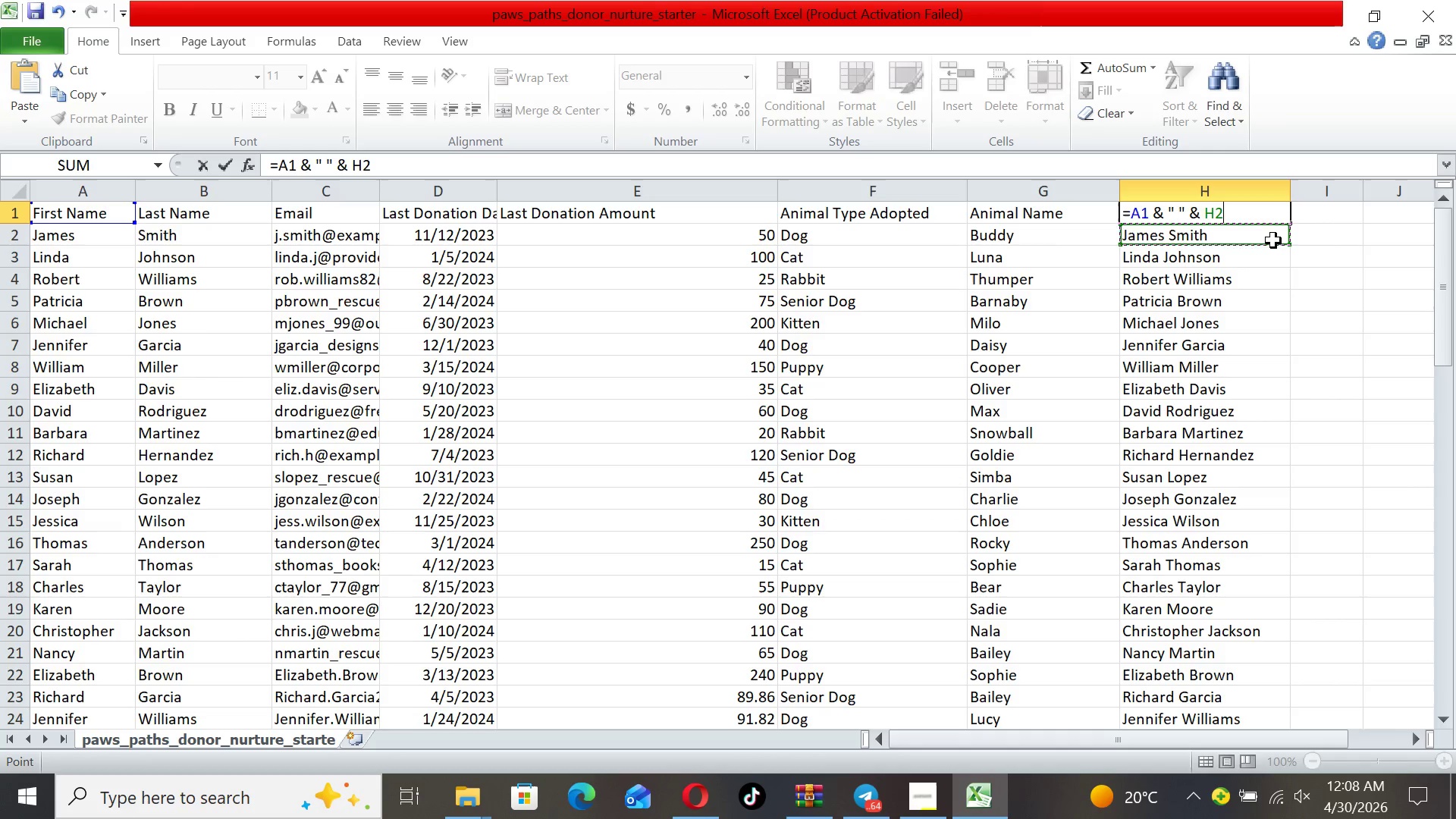 
left_click([1262, 218])
 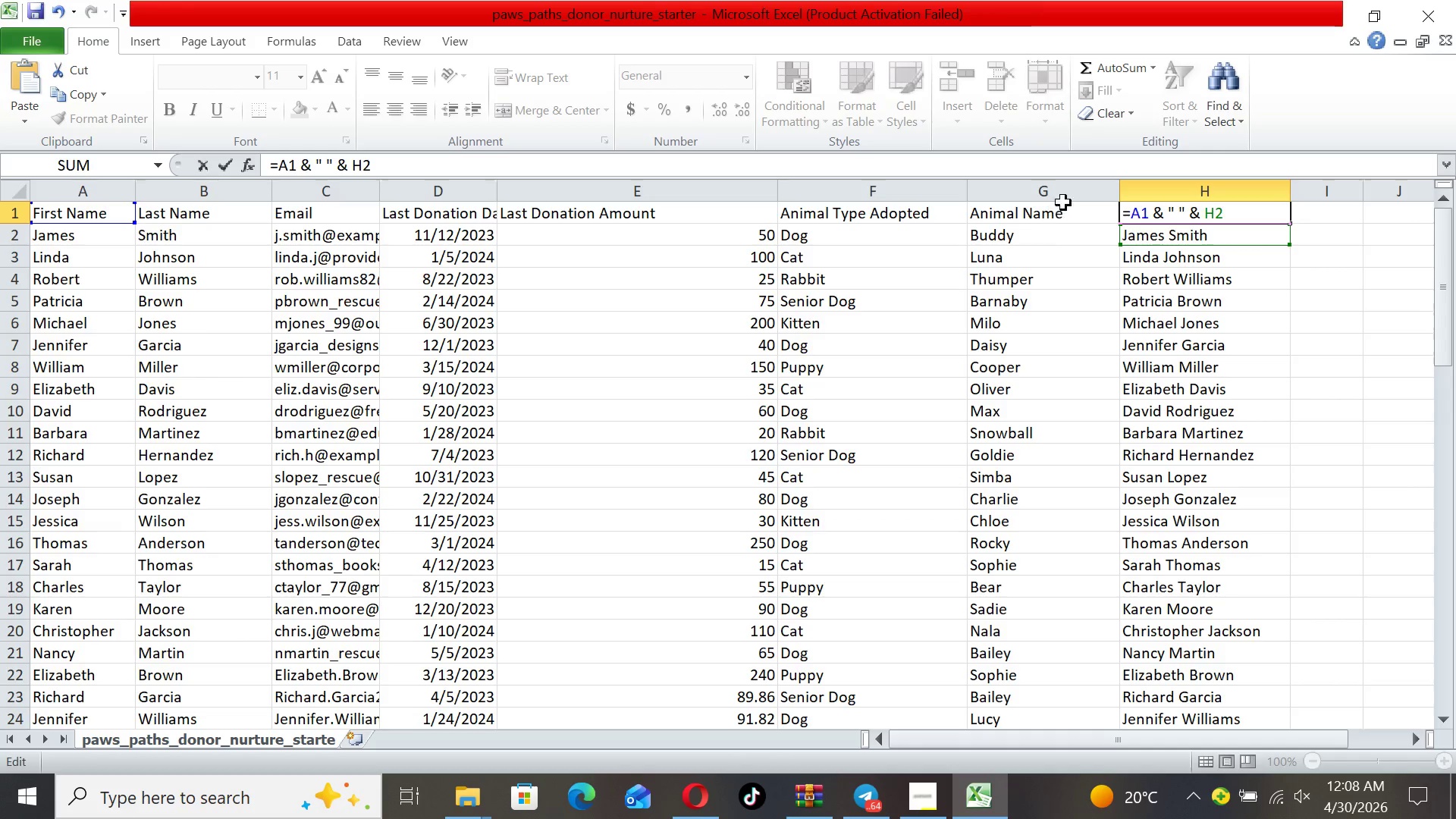 
left_click([1072, 186])
 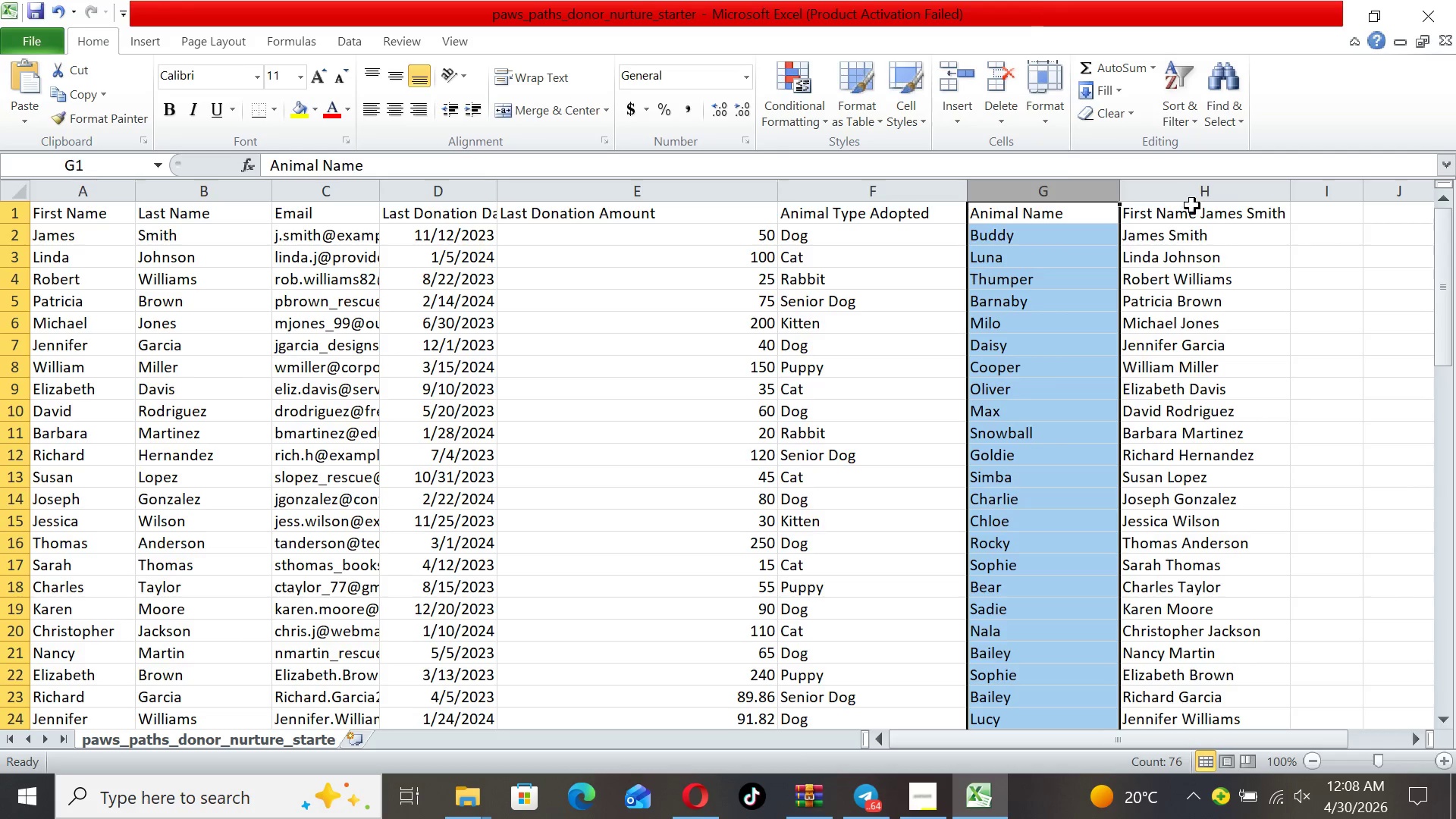 
left_click([1192, 213])
 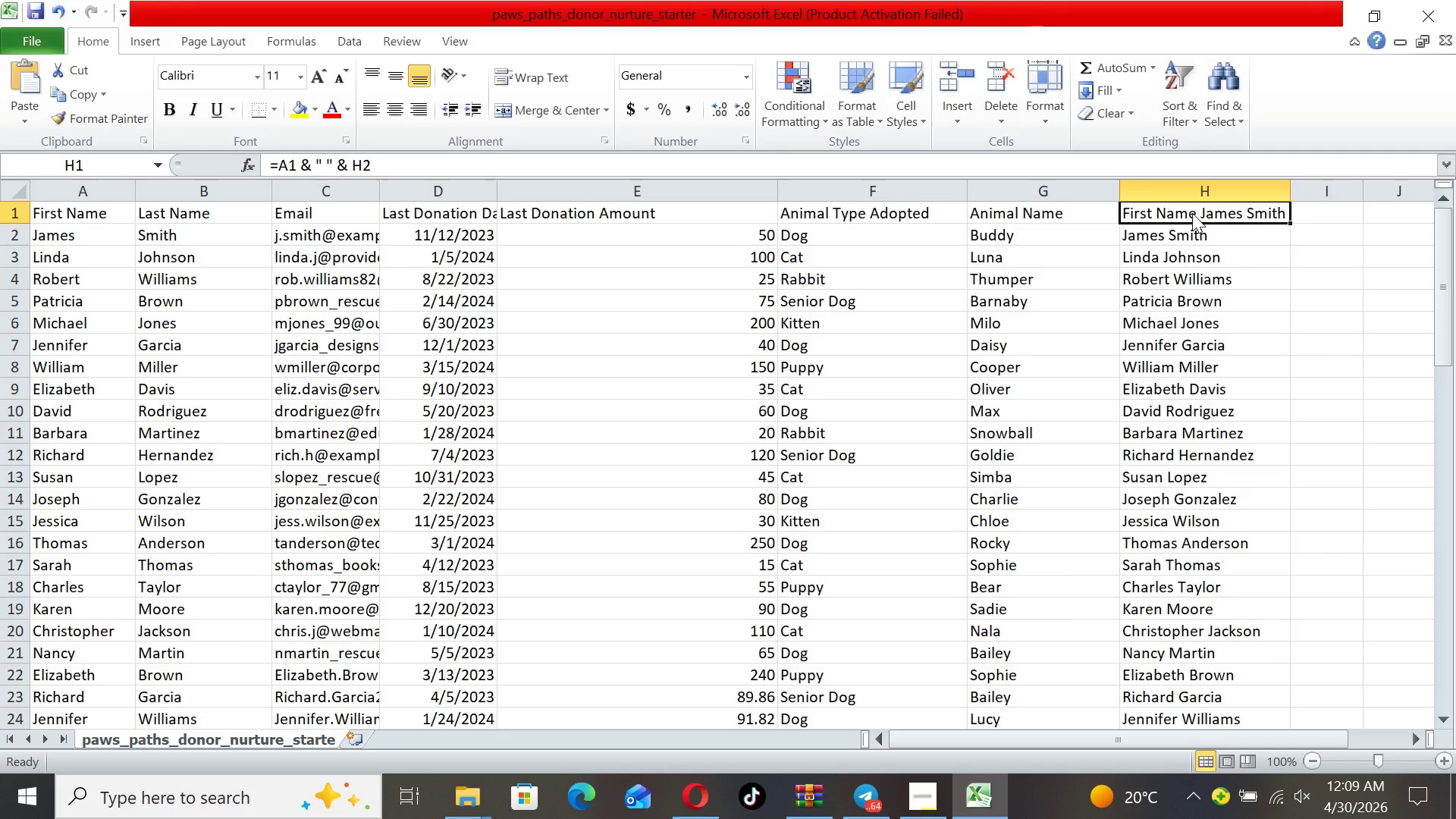 
double_click([1192, 213])
 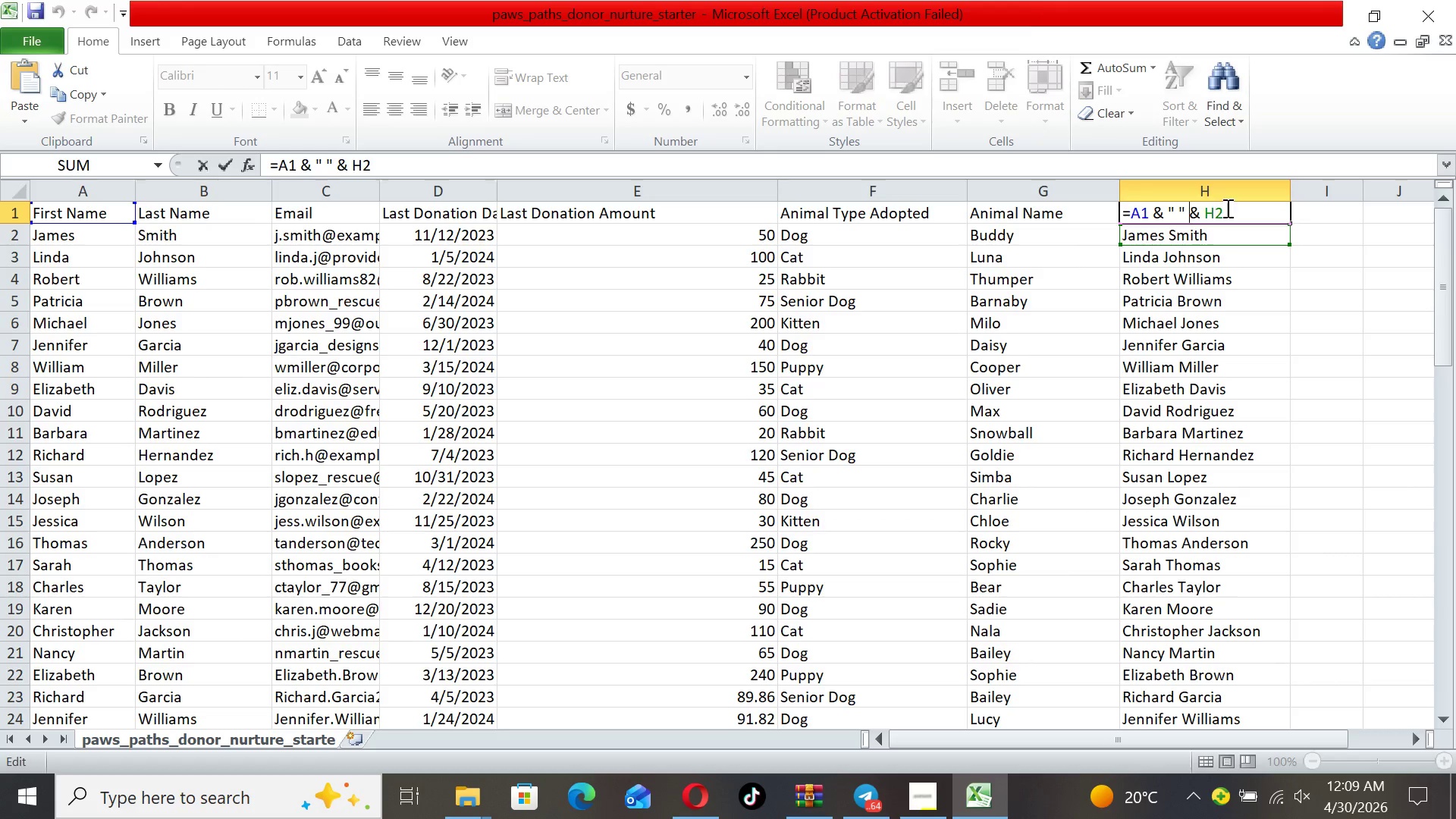 
left_click([1239, 207])
 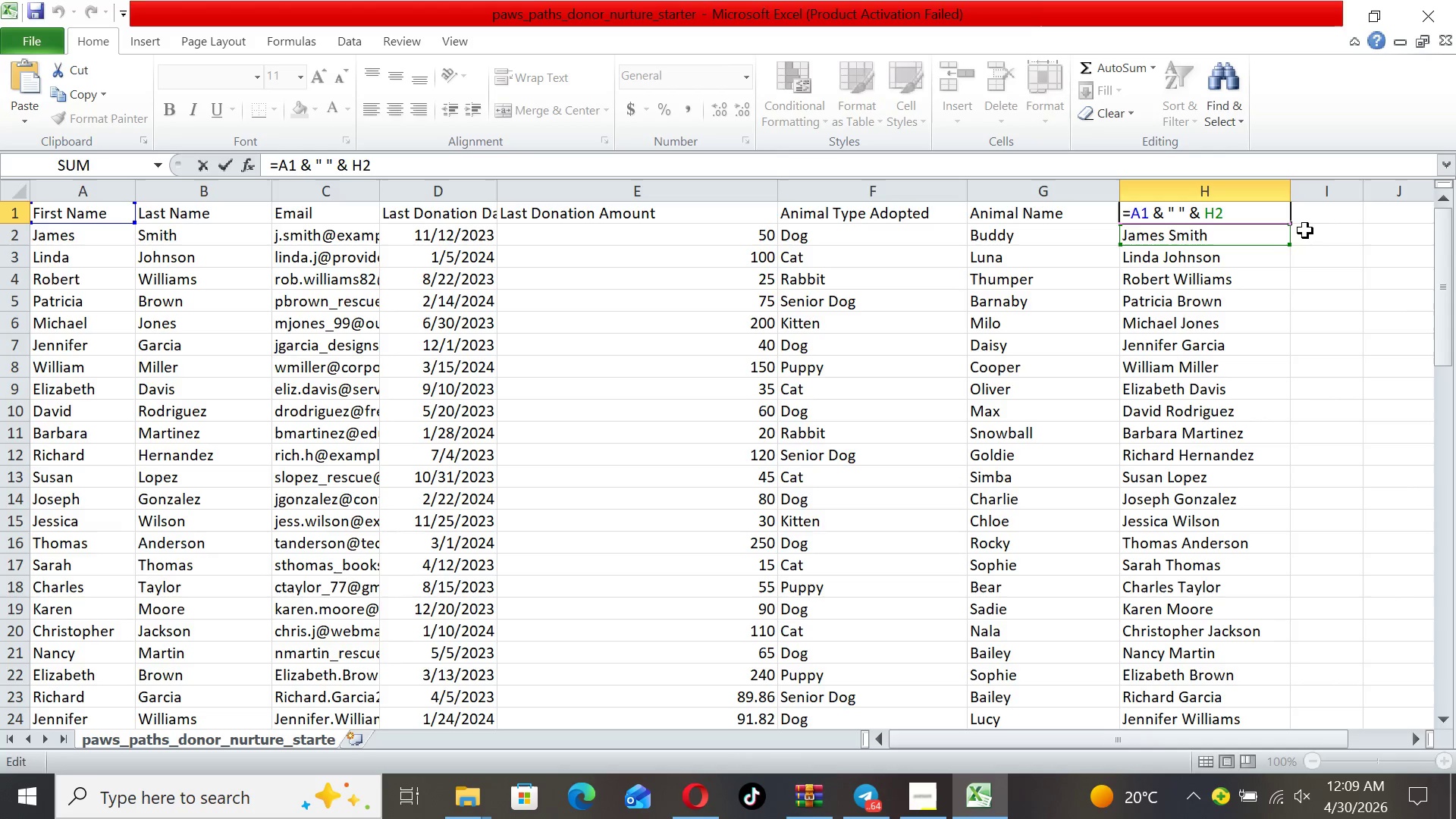 
left_click([1308, 234])
 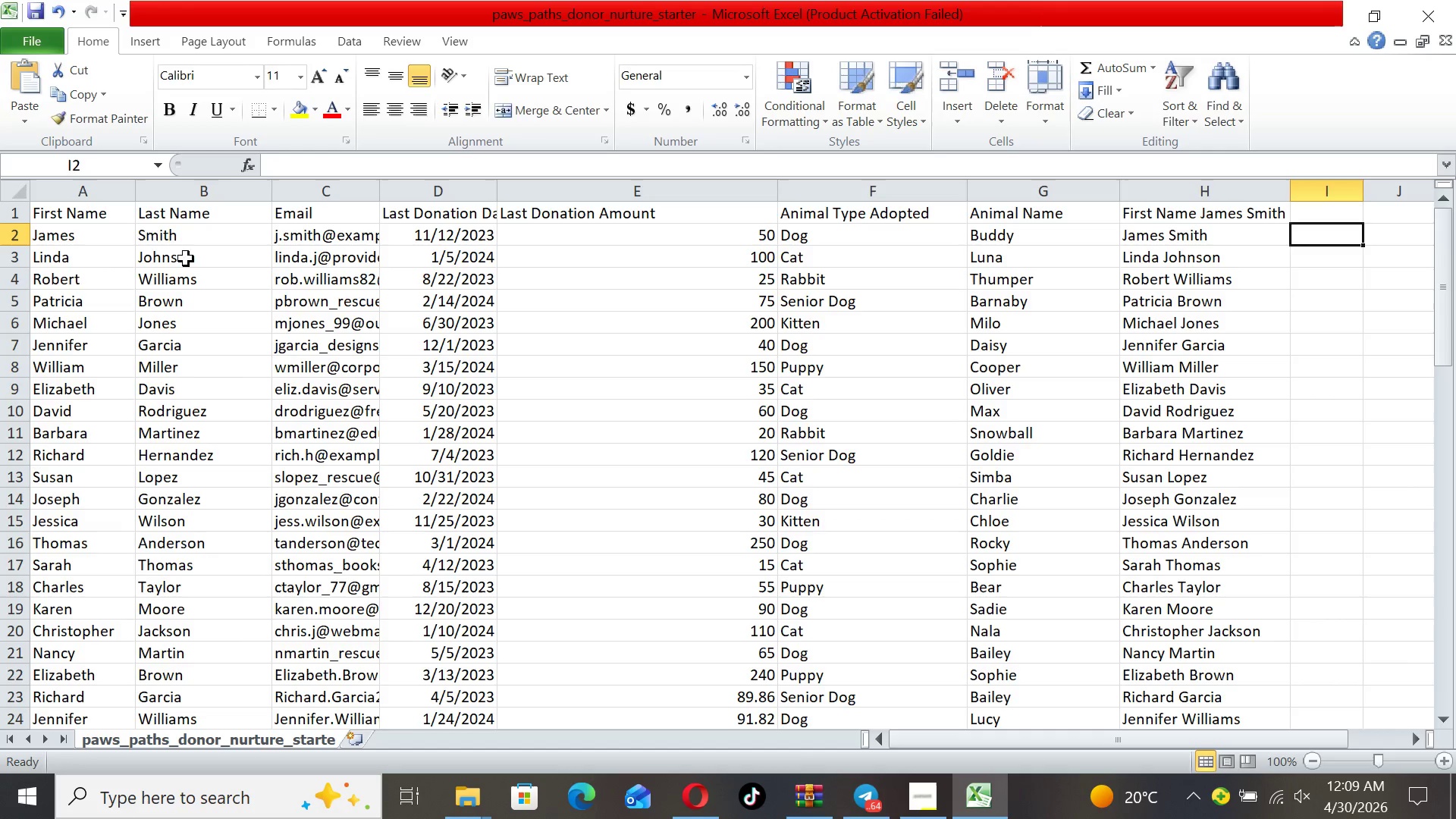 
wait(10.16)
 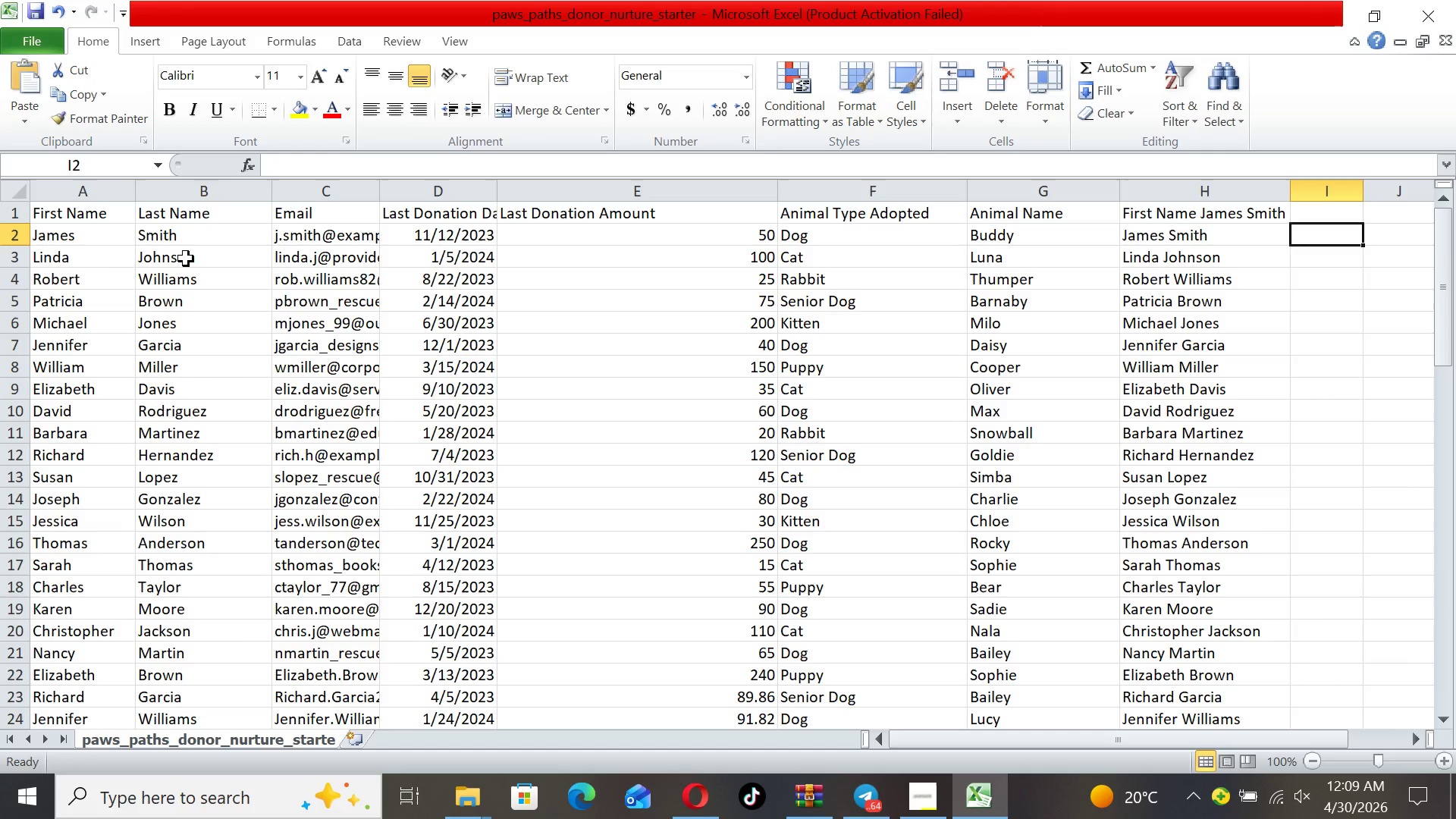 
left_click([1302, 293])
 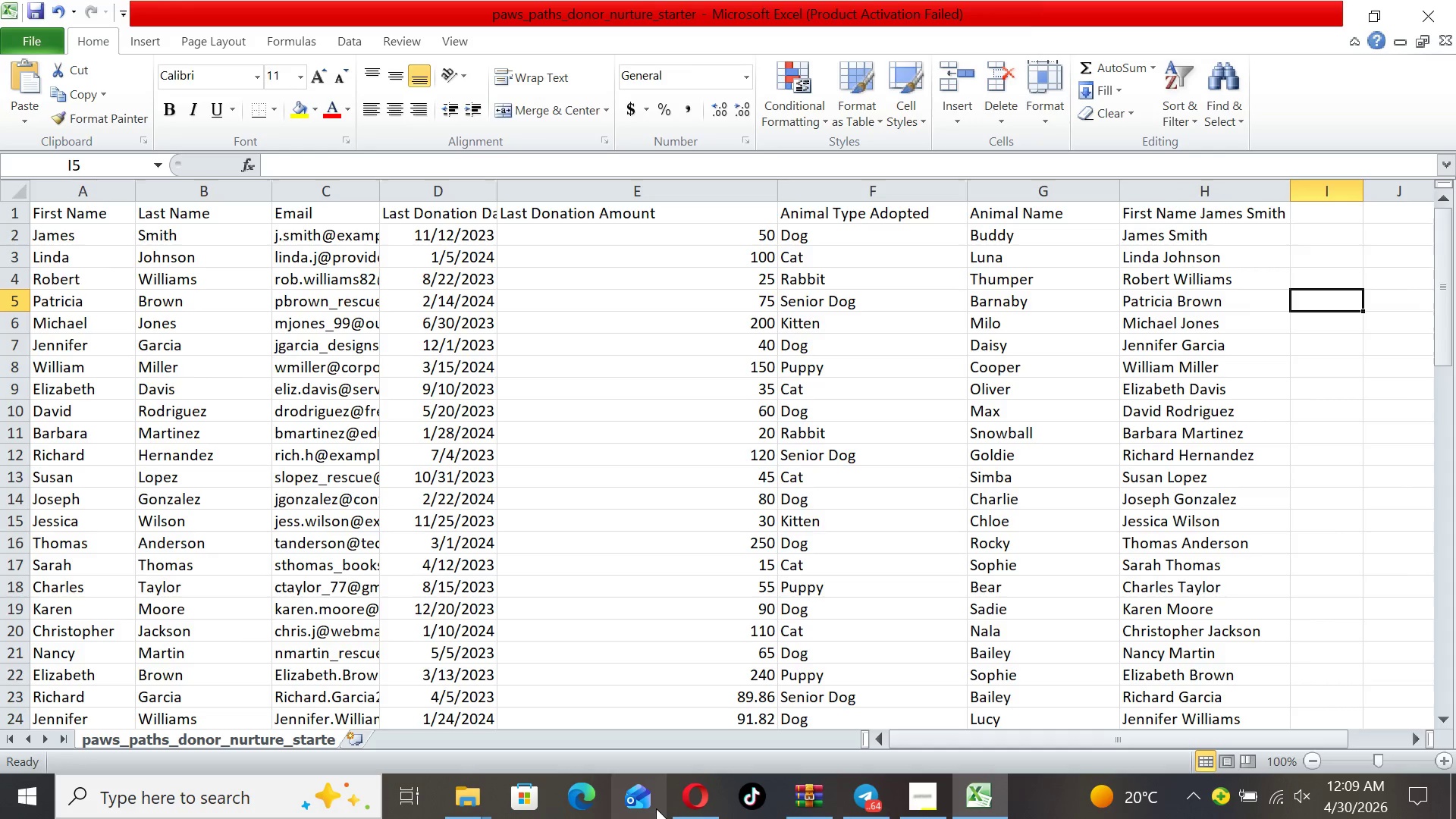 
wait(5.72)
 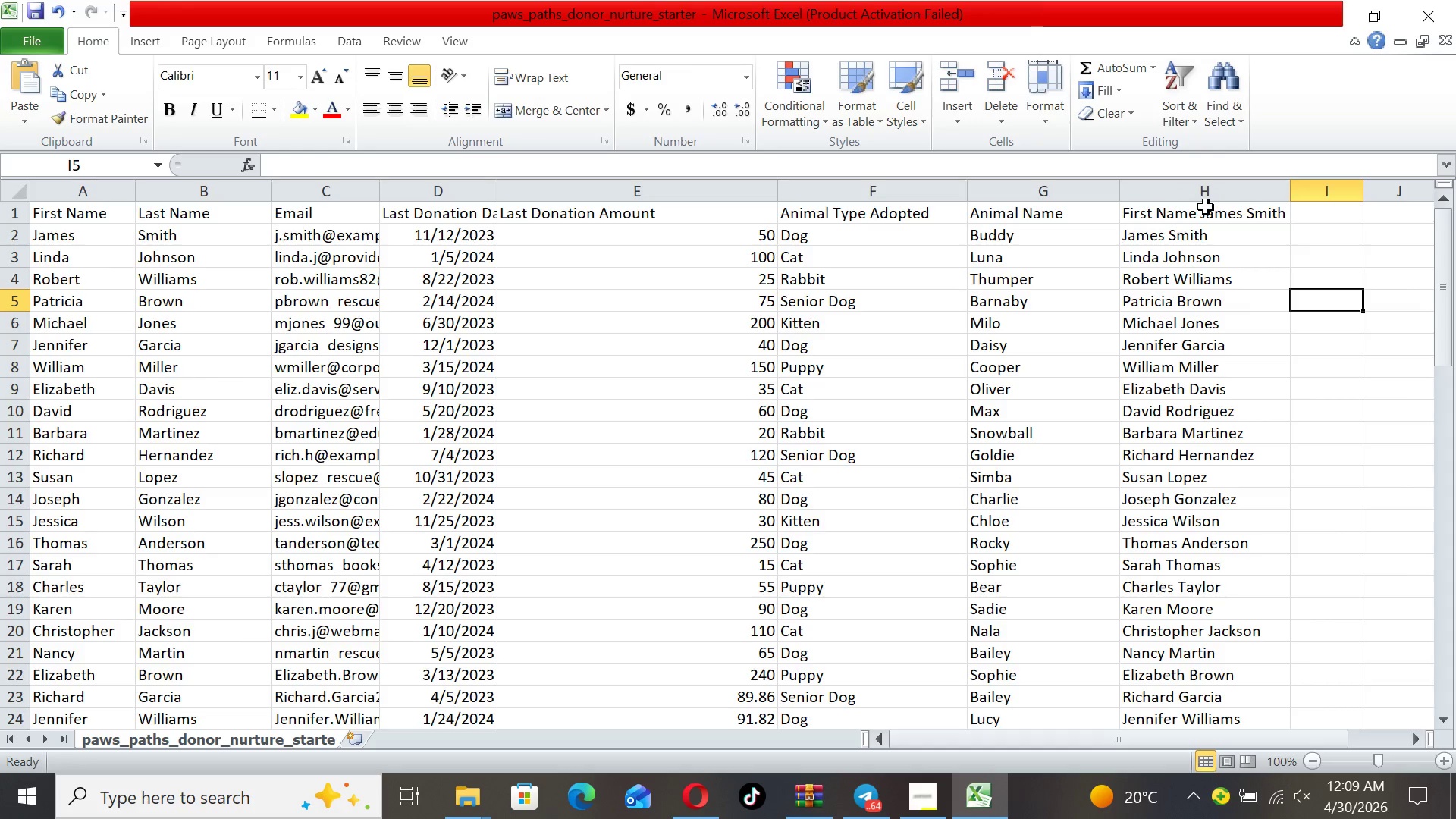 
left_click([906, 788])